 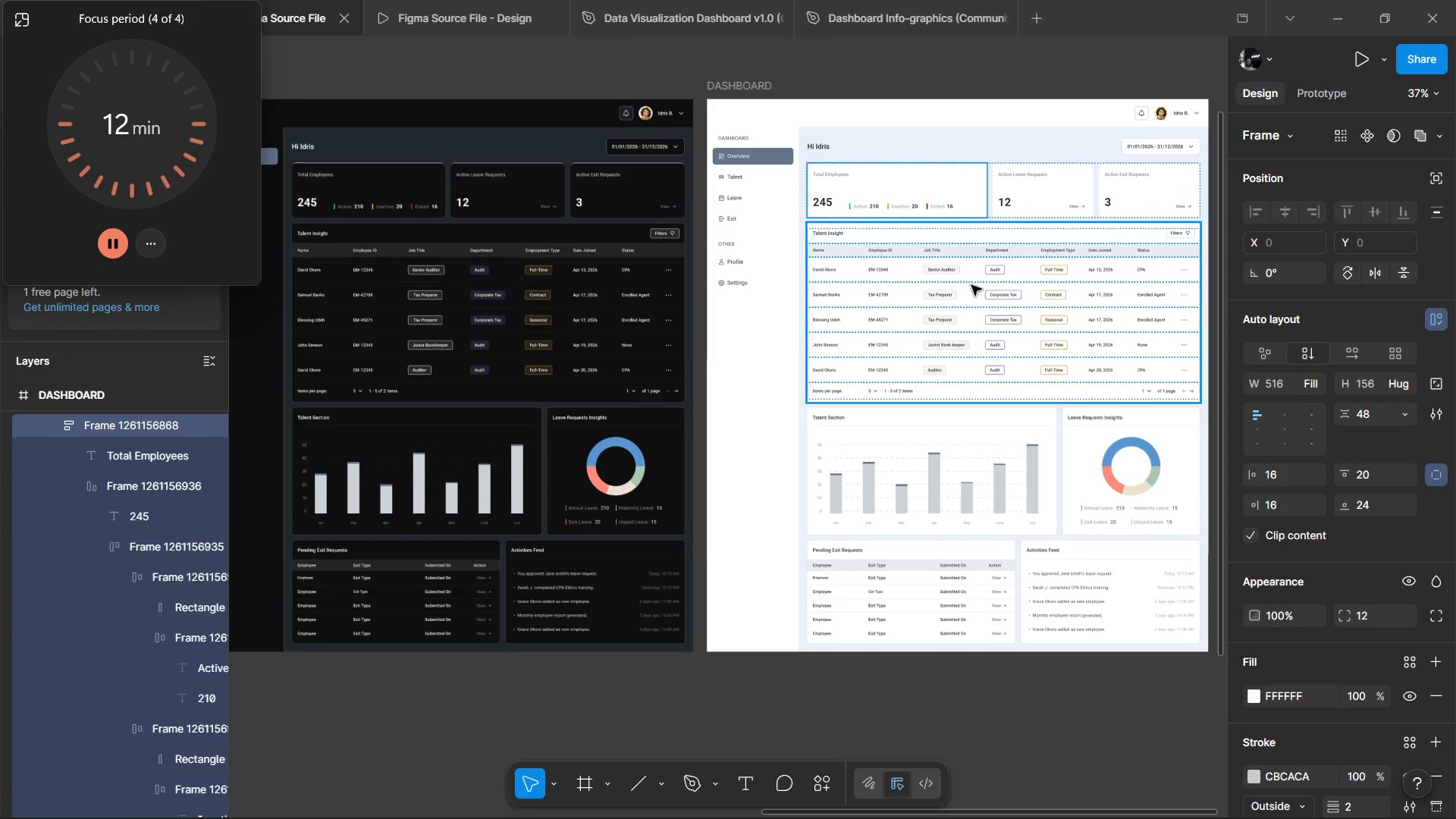 
left_click([441, 196])
 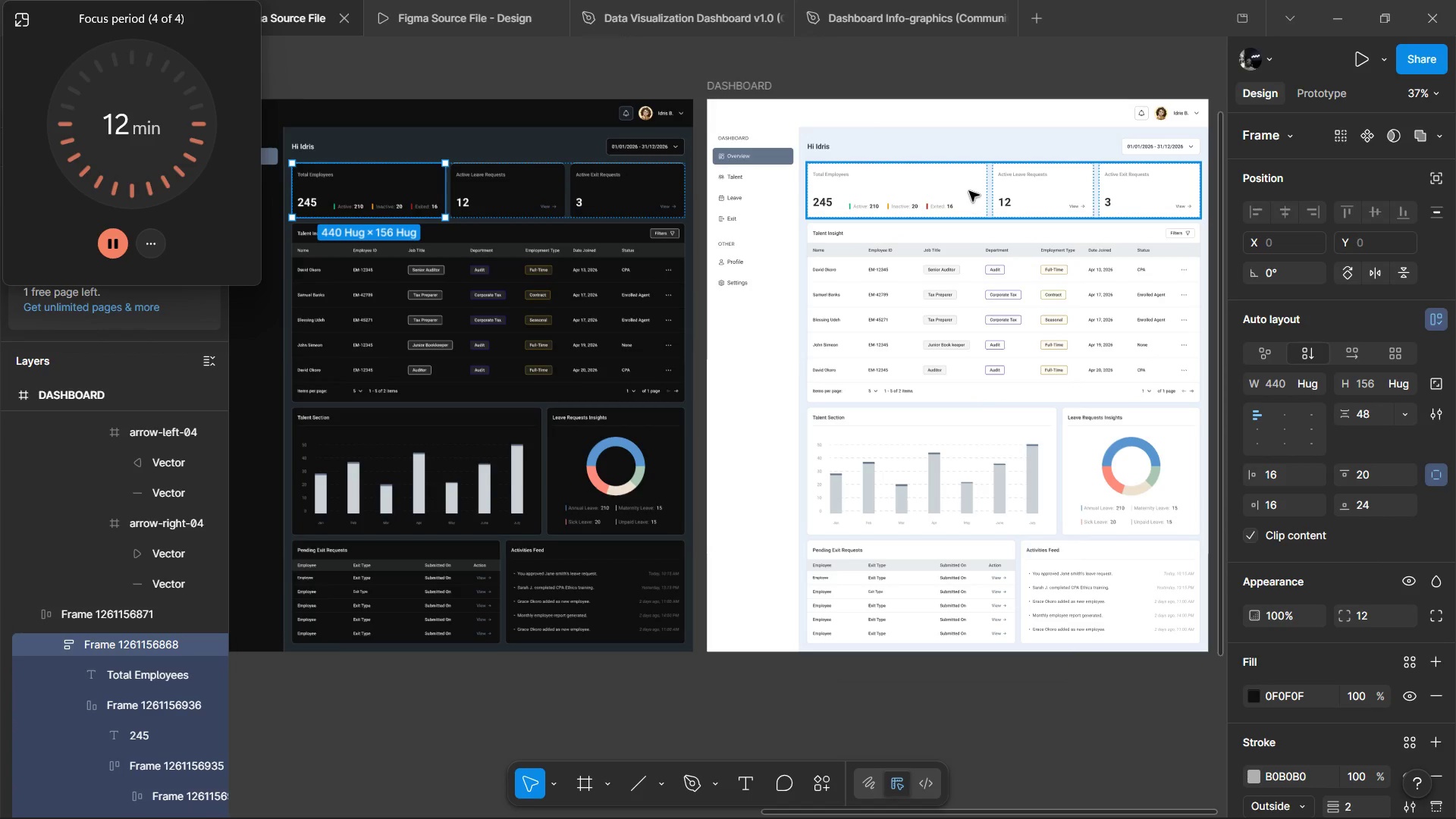 
double_click([934, 212])
 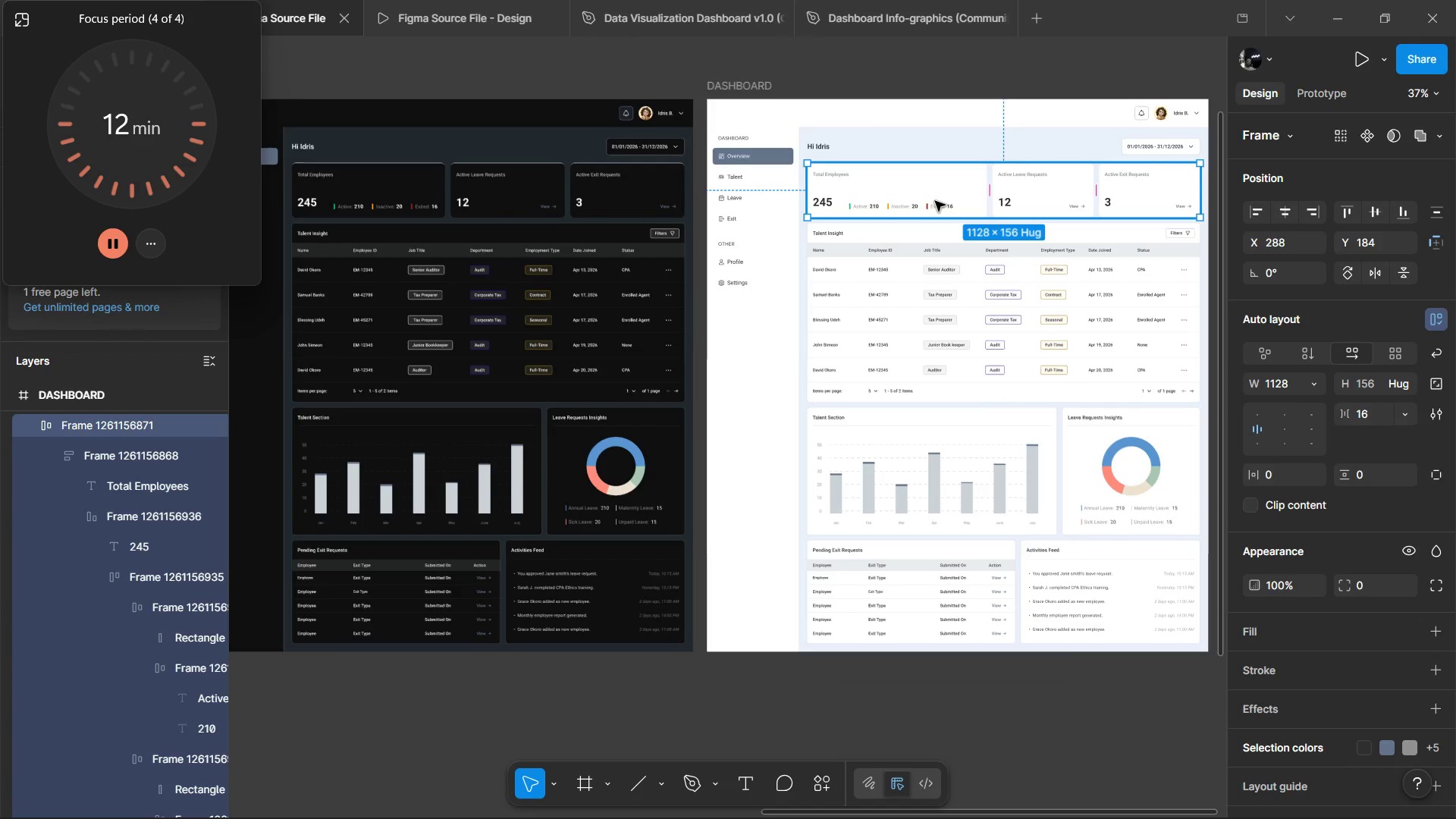 
triple_click([935, 201])
 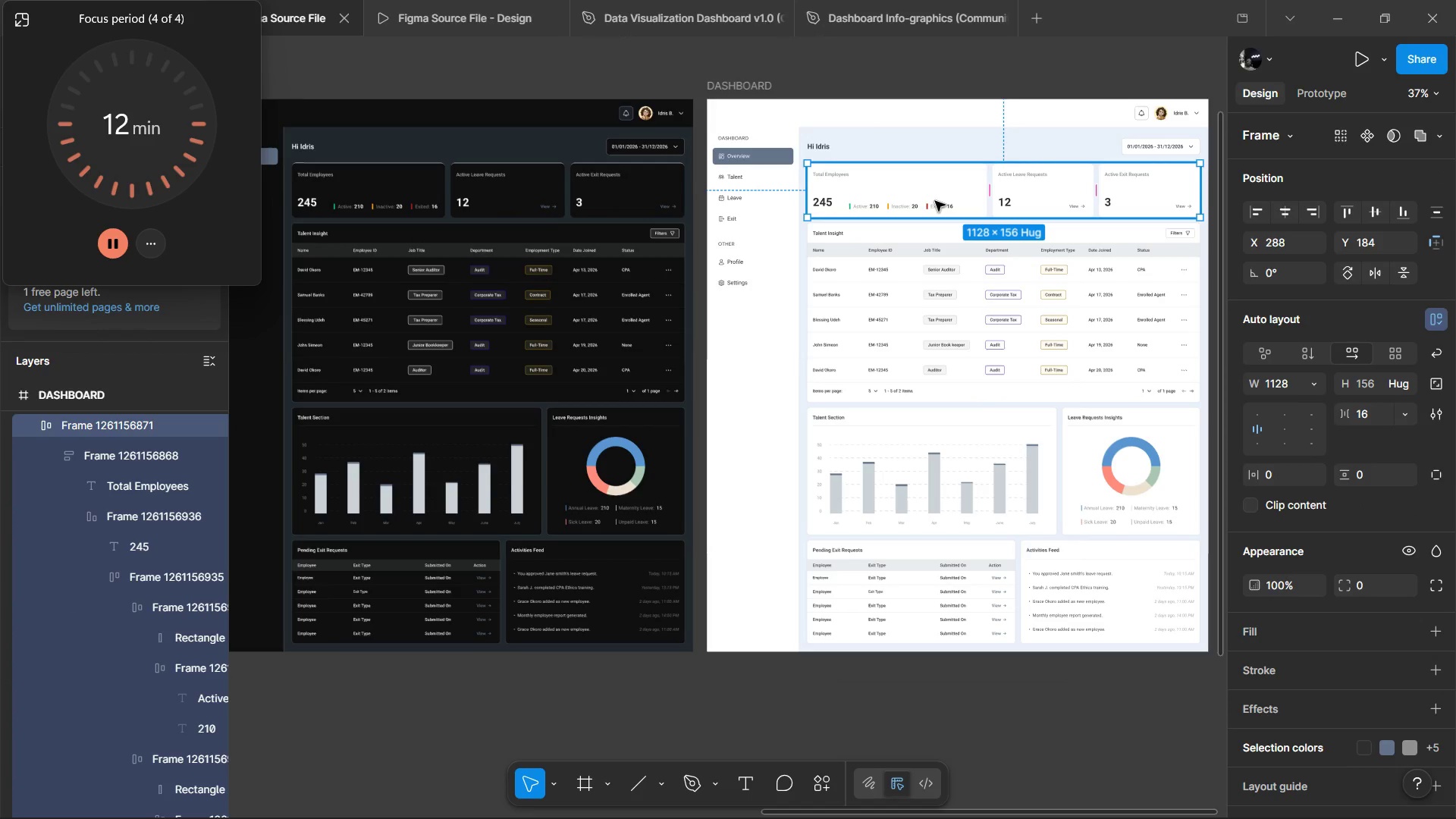 
triple_click([935, 201])
 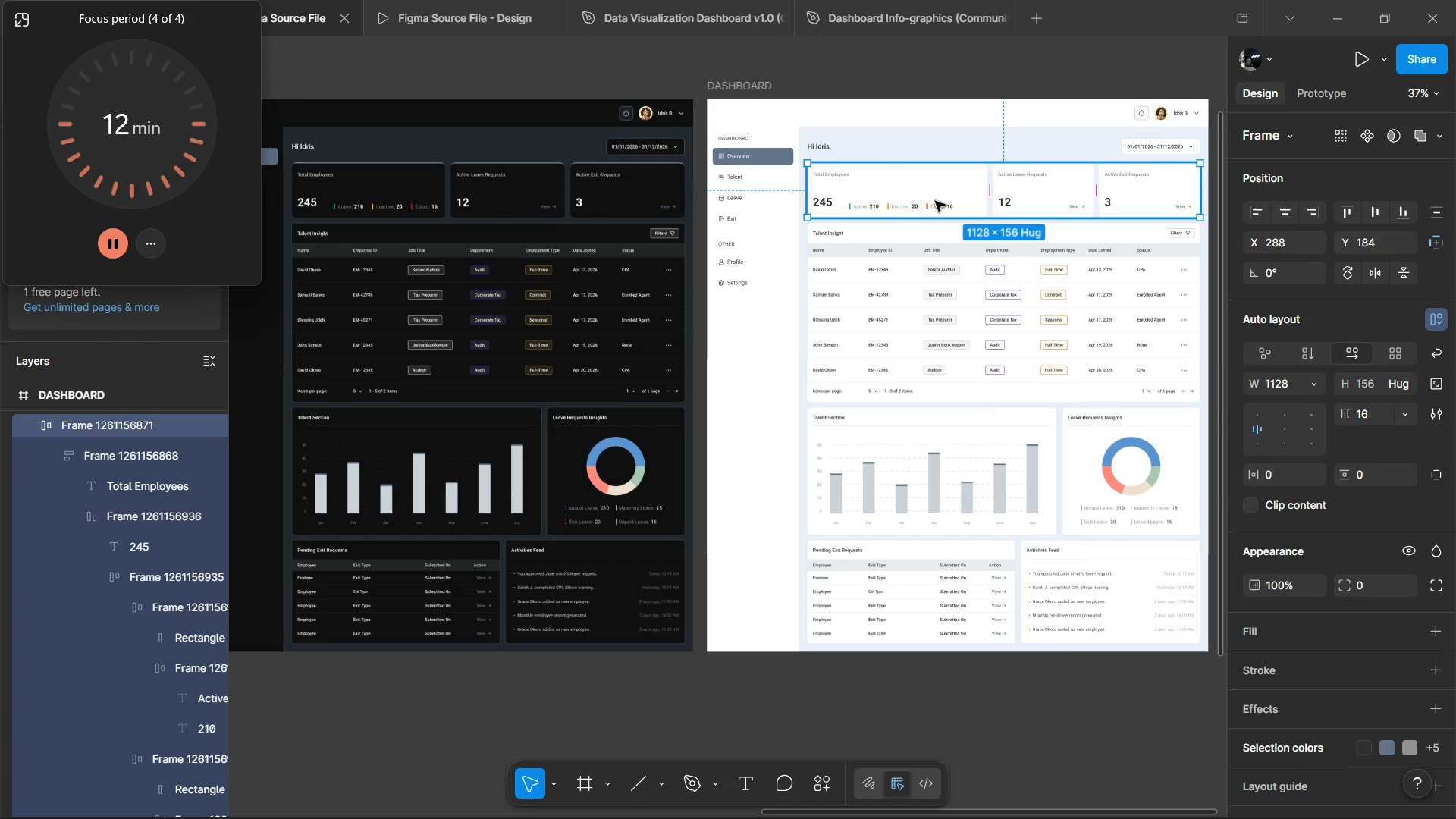 
triple_click([935, 201])
 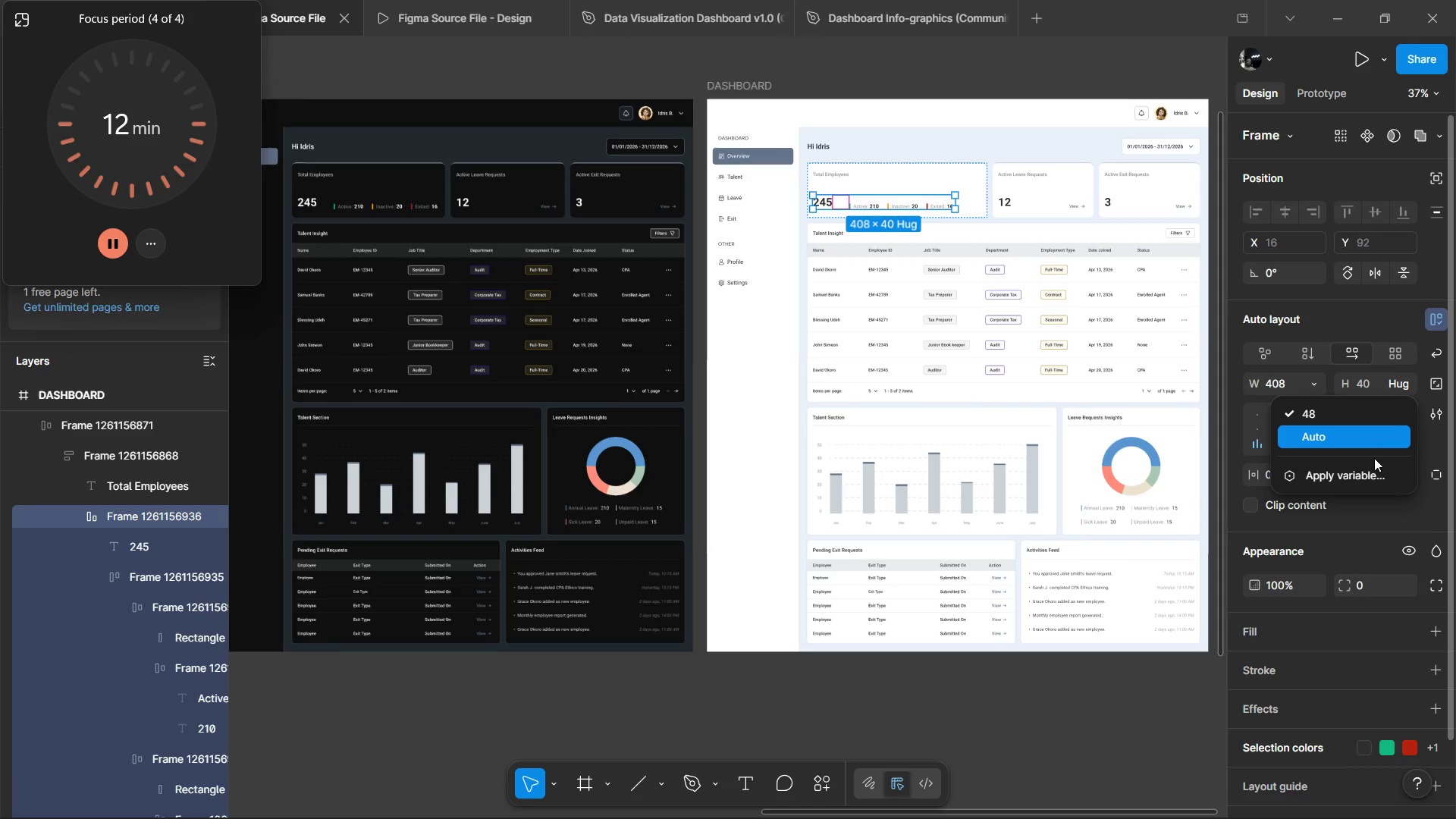 
left_click([1354, 435])
 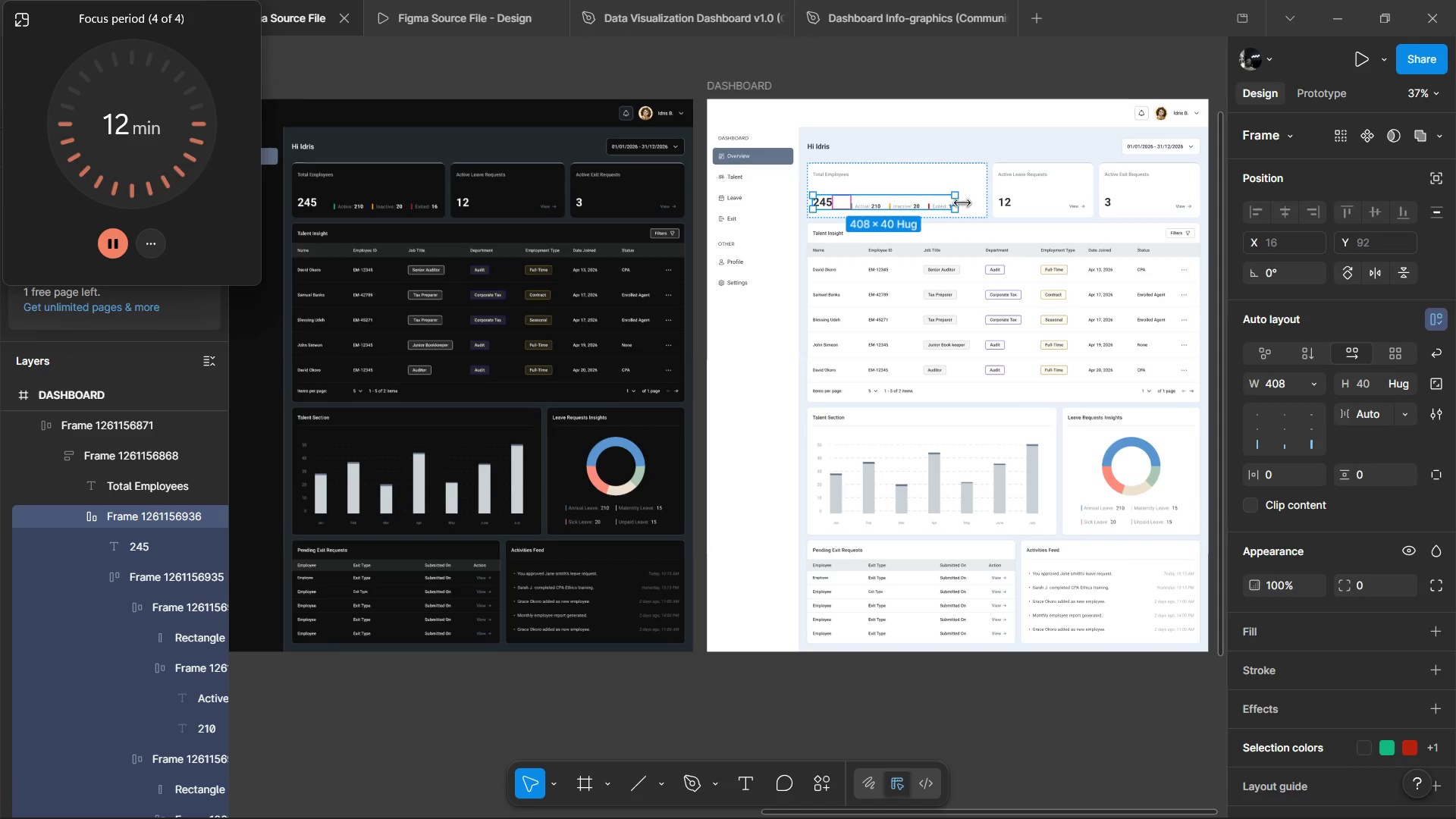 
left_click([1317, 378])
 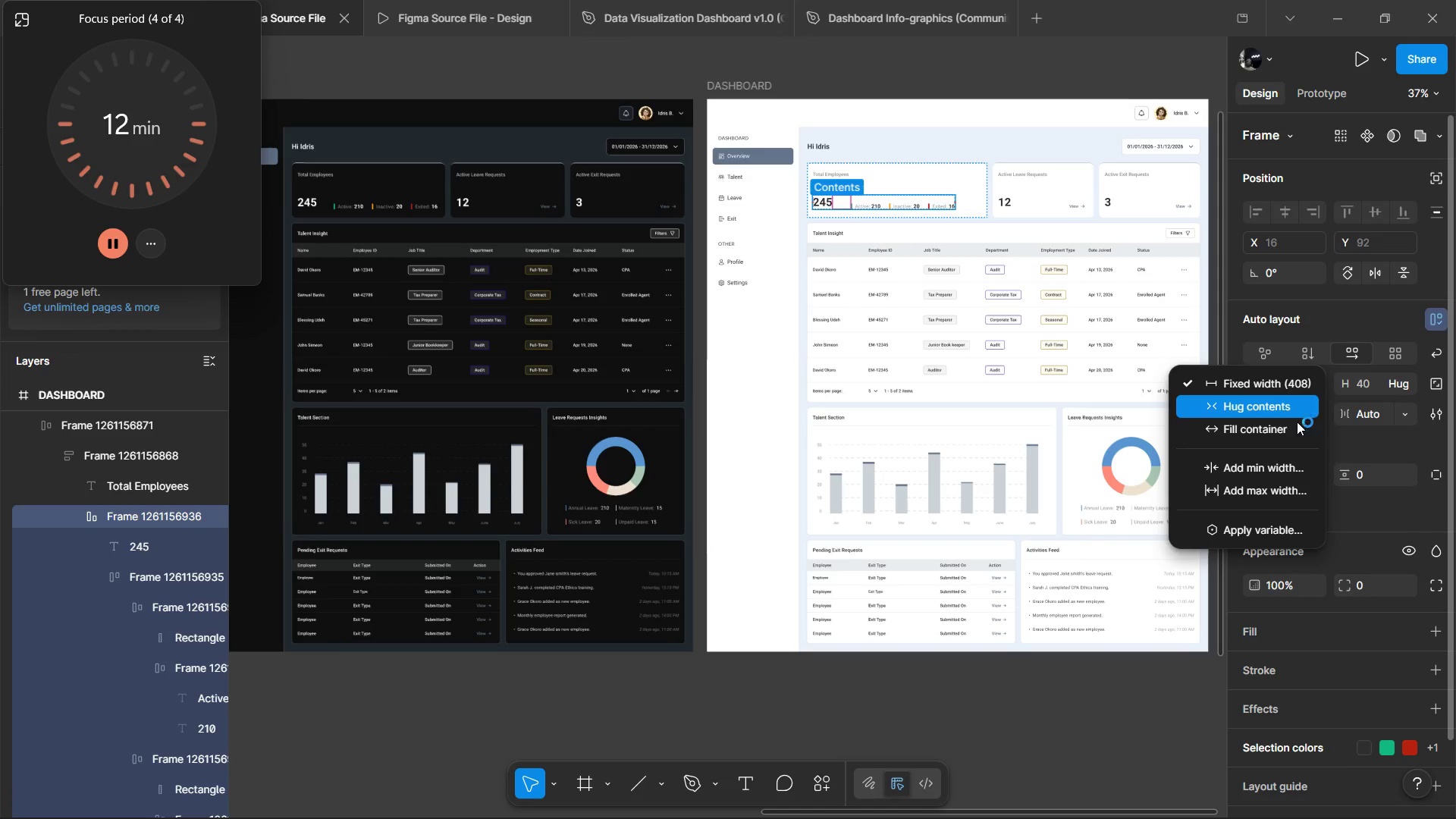 
left_click([1297, 422])
 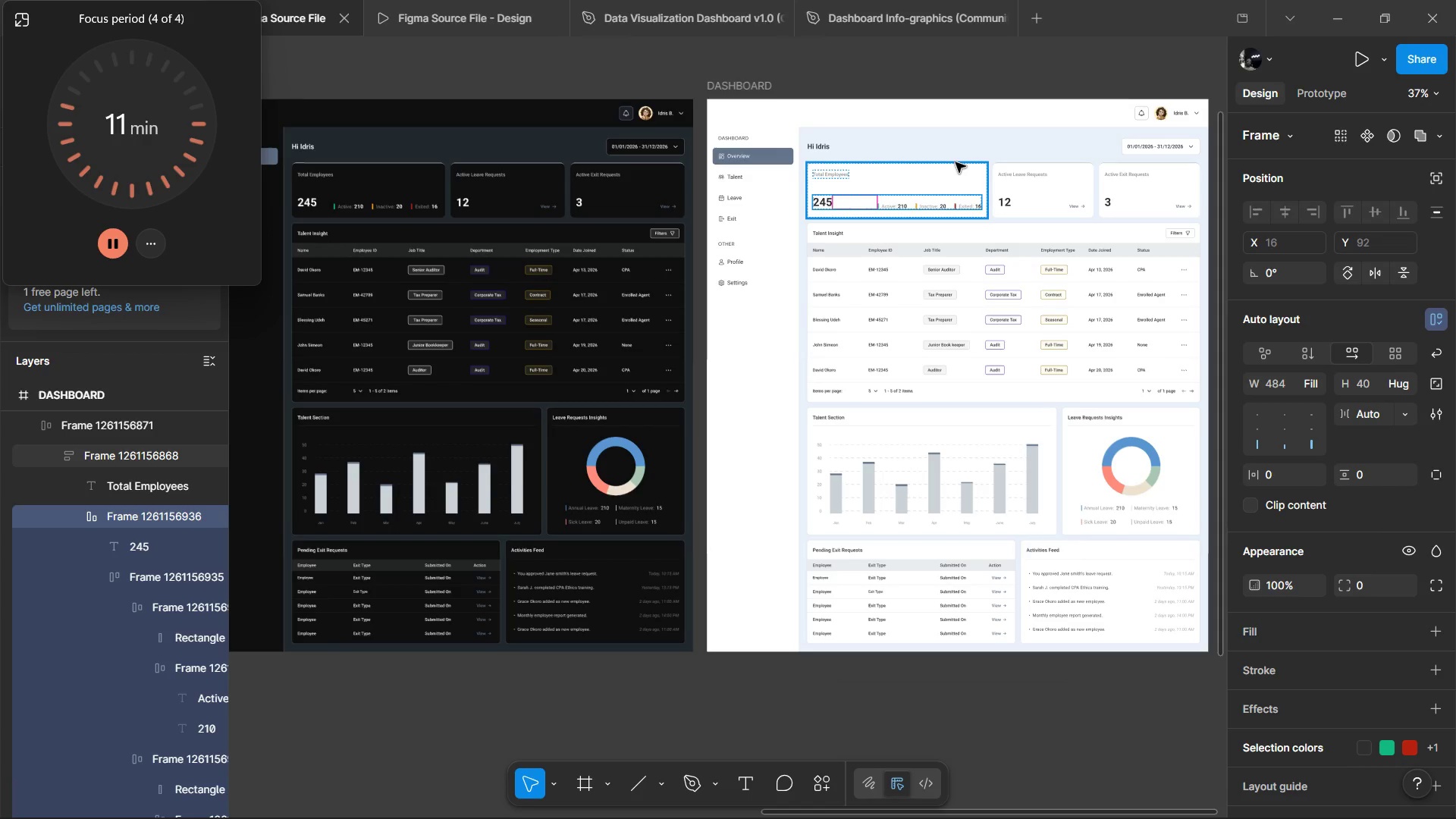 
wait(5.27)
 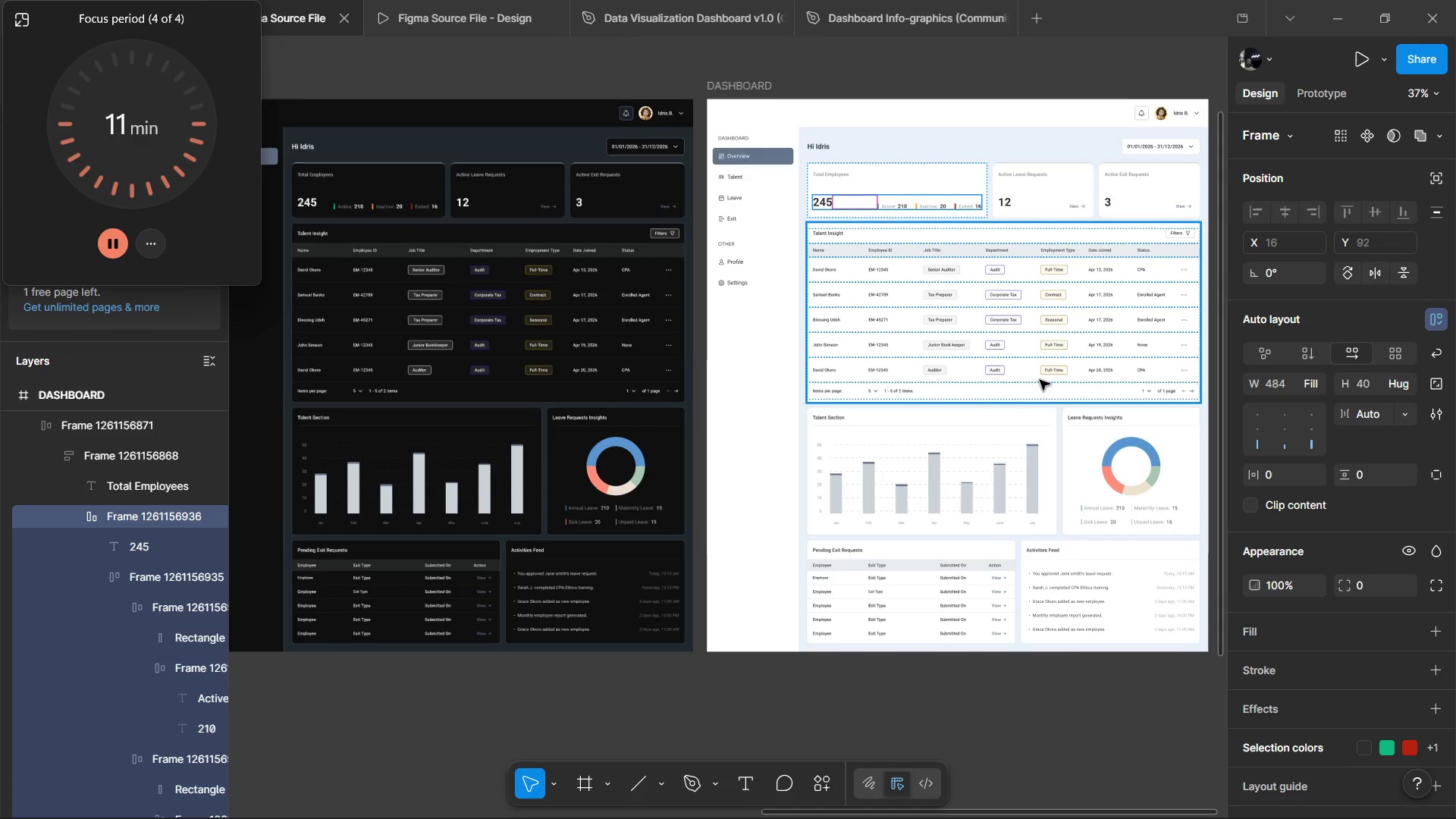 
hold_key(key=AltLeft, duration=0.33)
 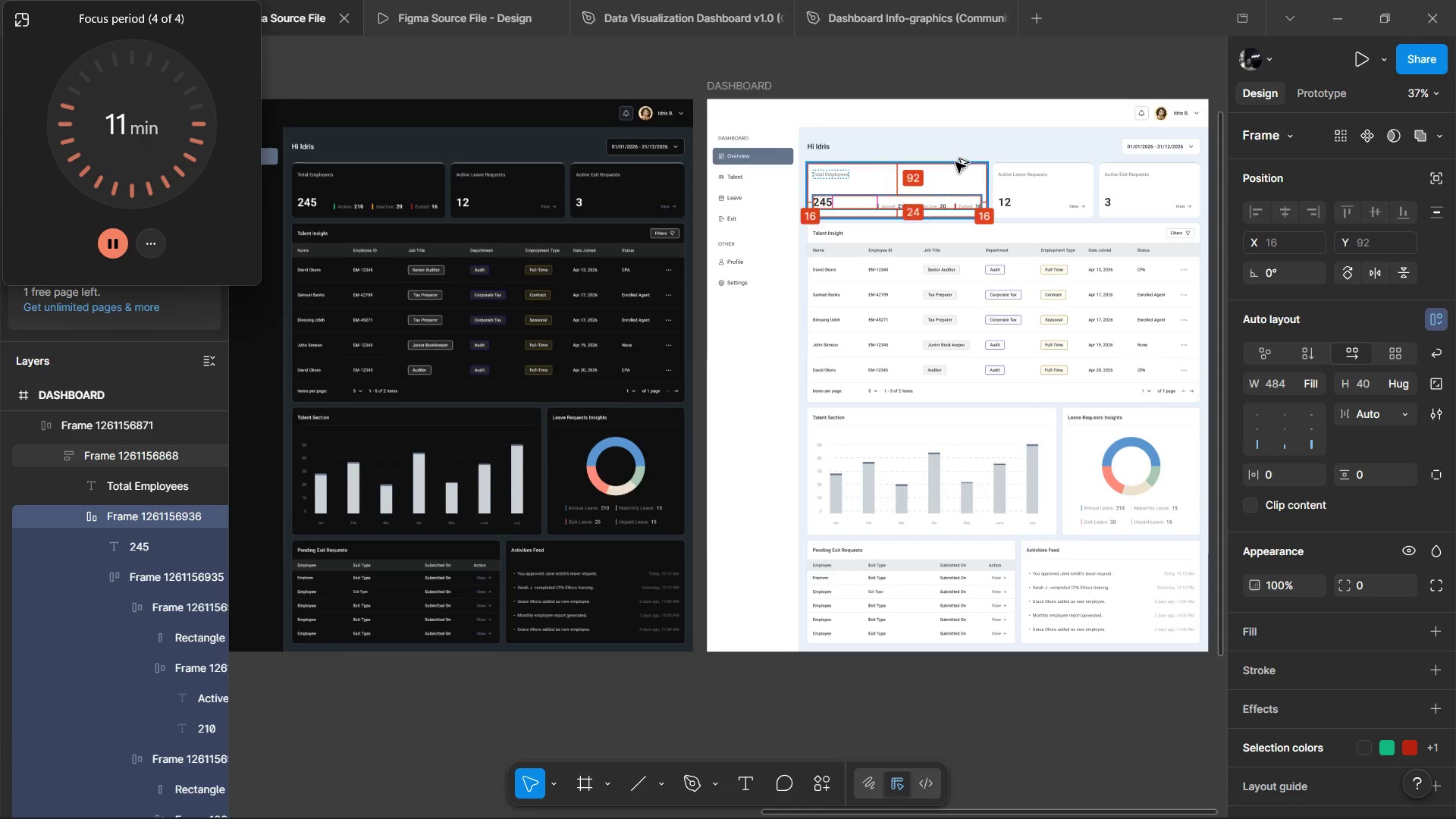 
hold_key(key=AltLeft, duration=0.41)
 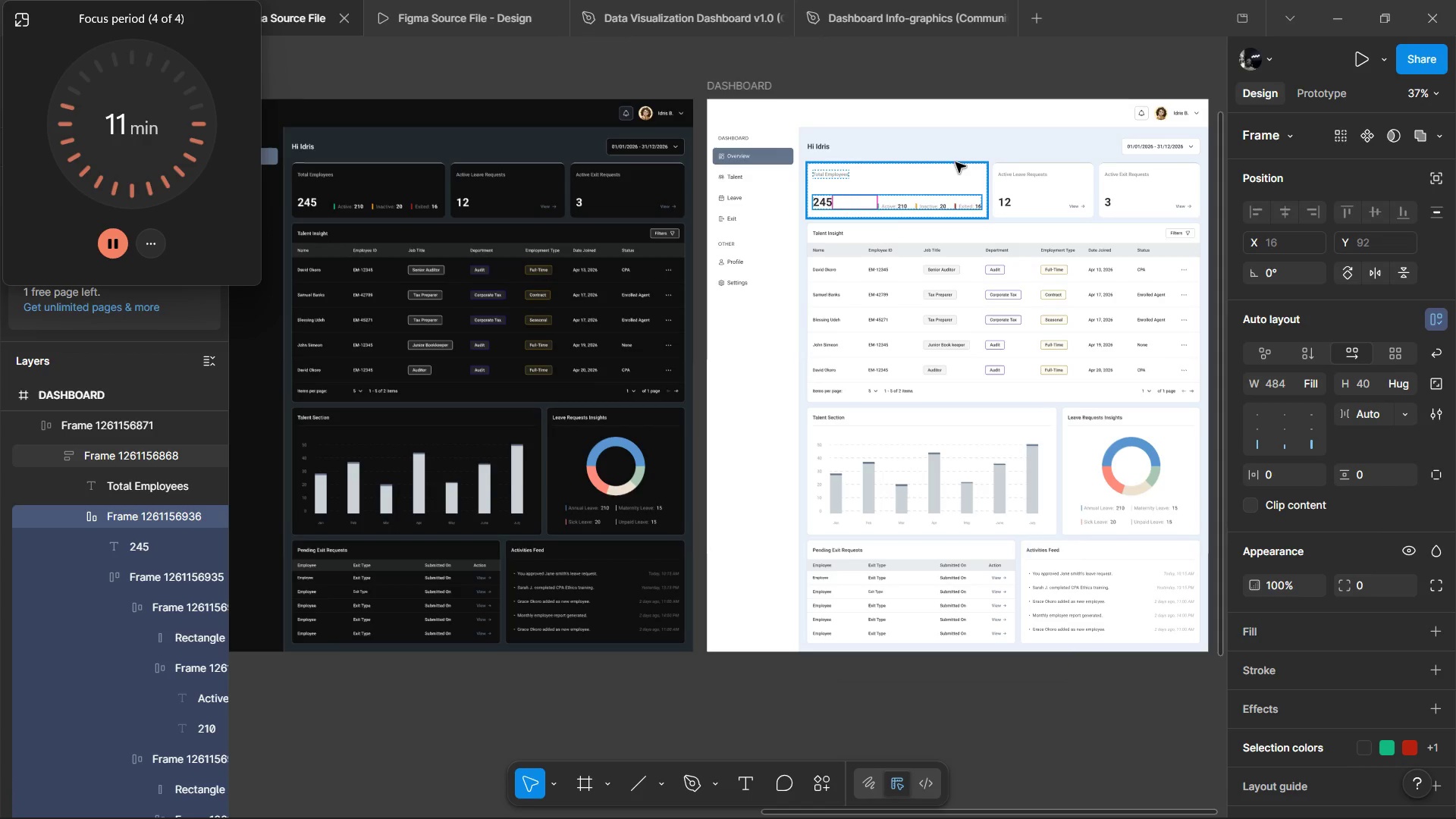 
left_click([956, 162])
 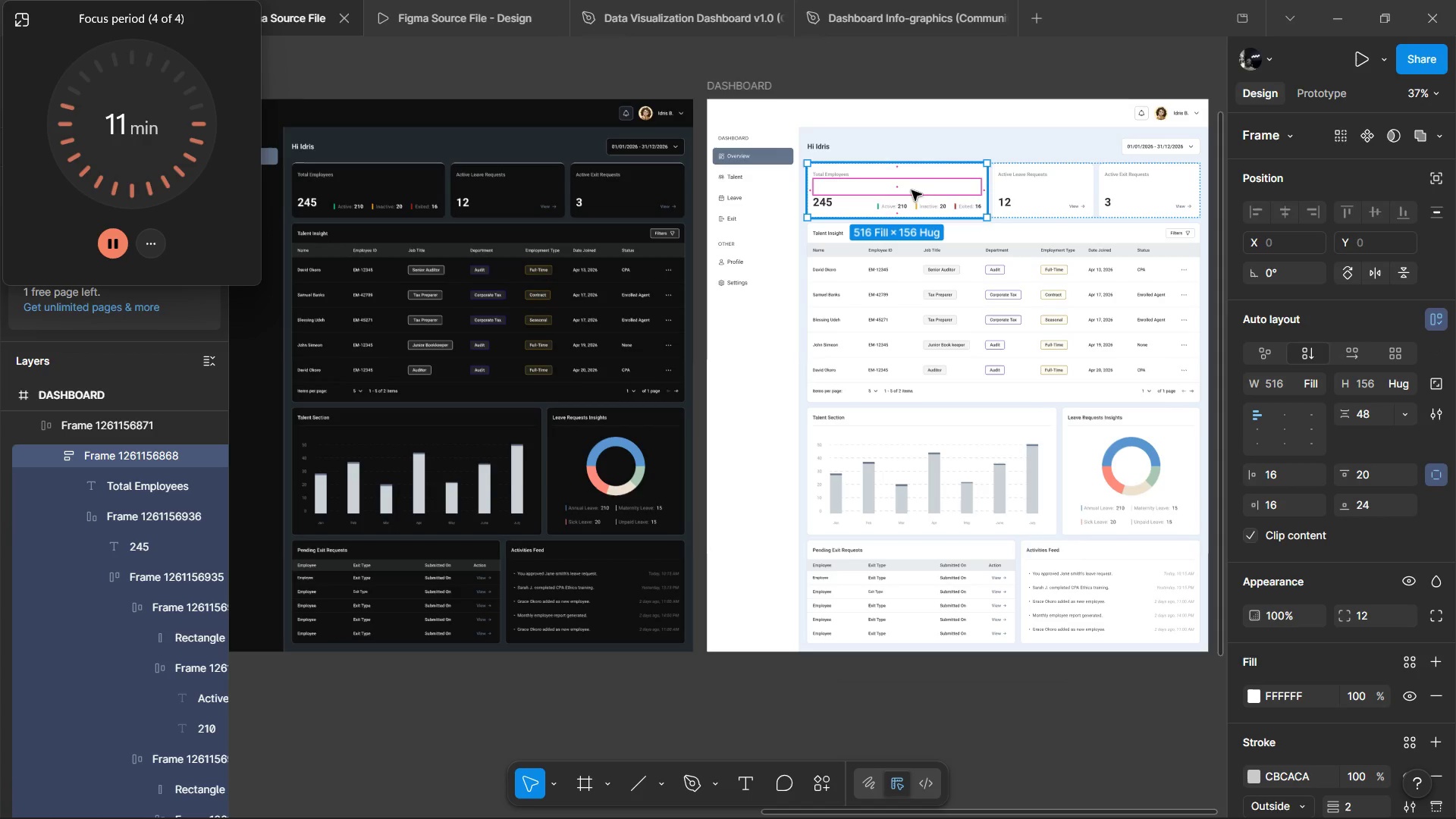 
hold_key(key=ShiftLeft, duration=1.36)
scroll: coordinate [869, 211], scroll_direction: up, amount: 5.0
 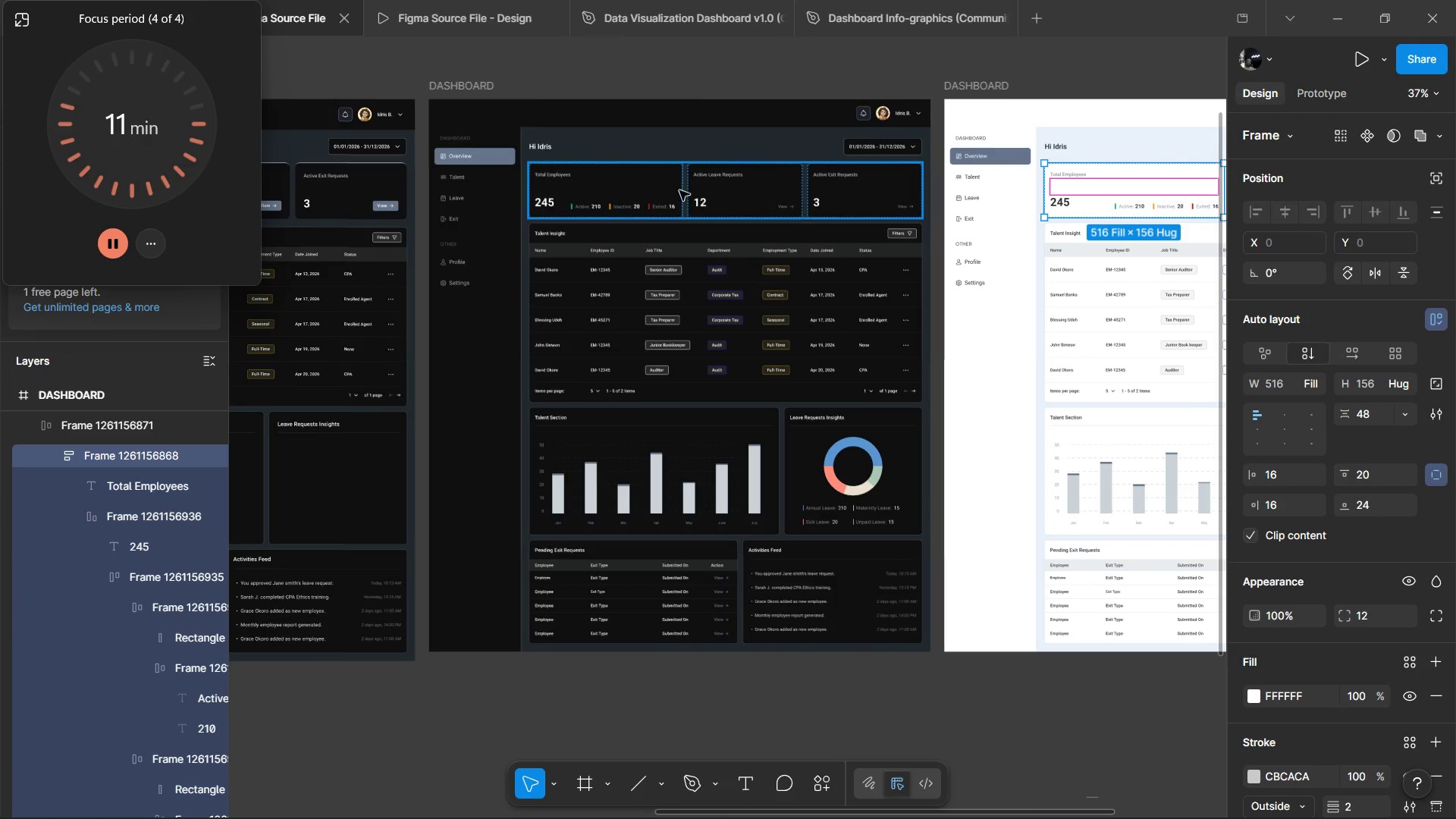 
double_click([620, 184])
 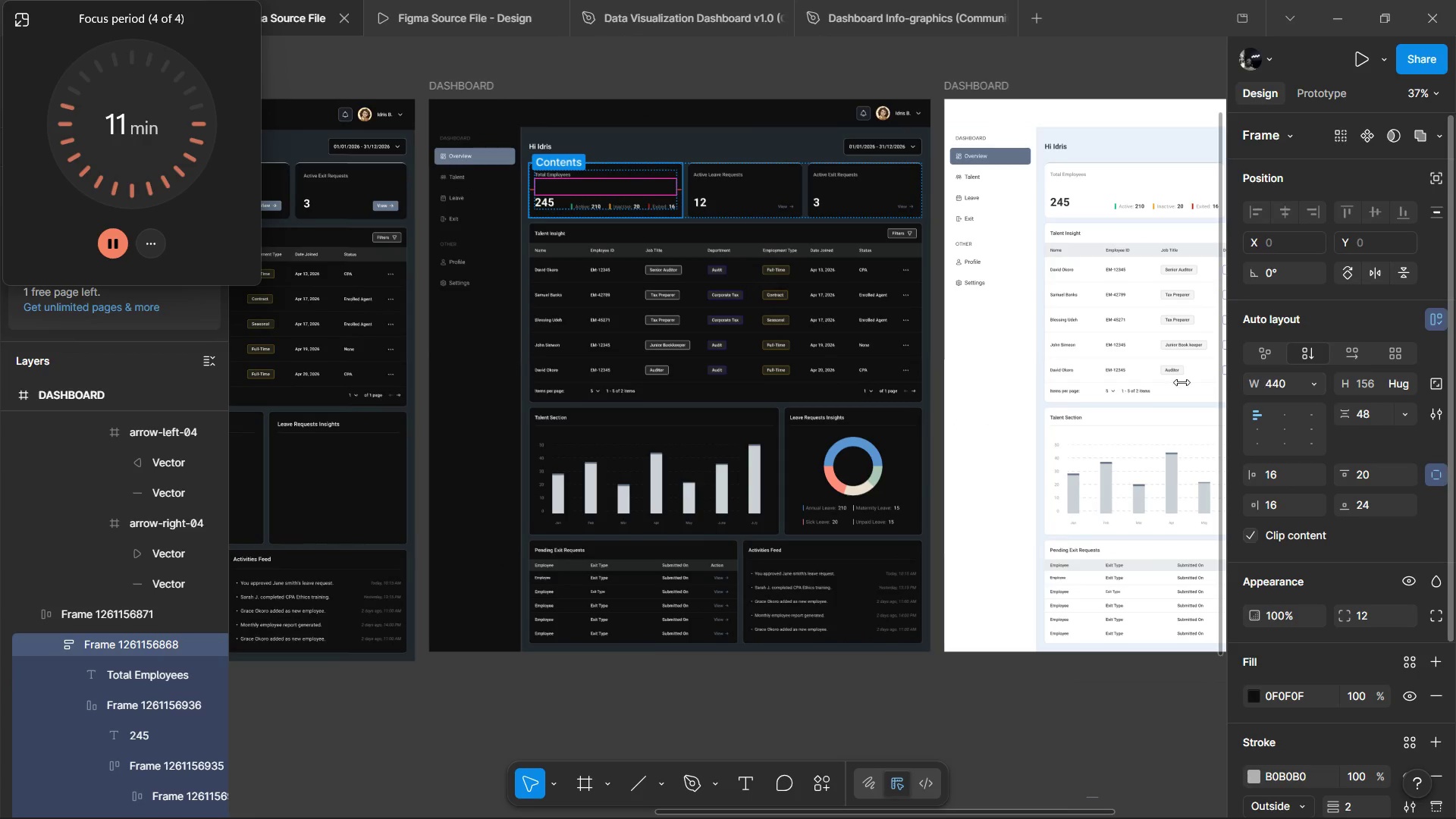 
left_click([1095, 218])
 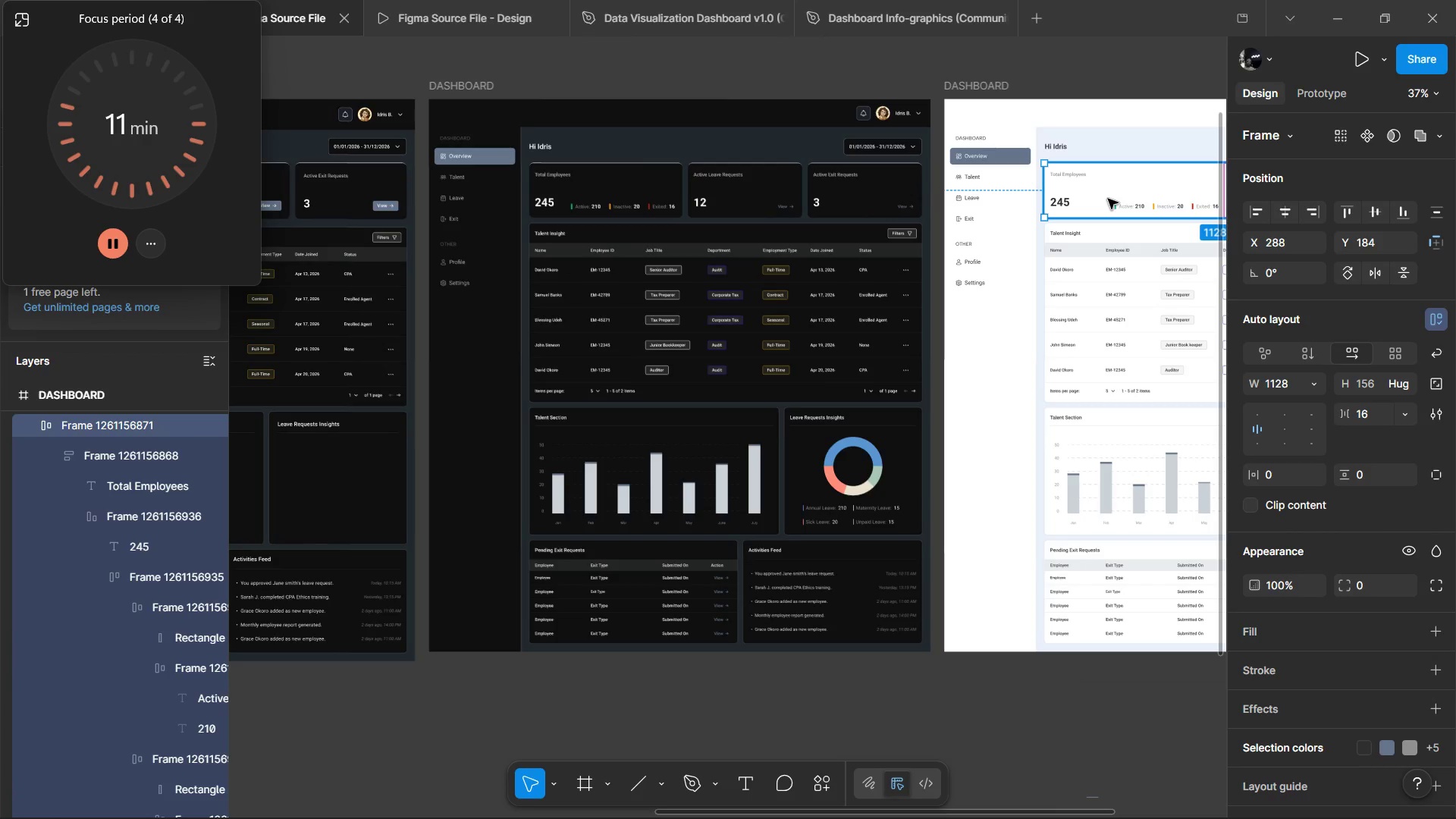 
double_click([1108, 199])
 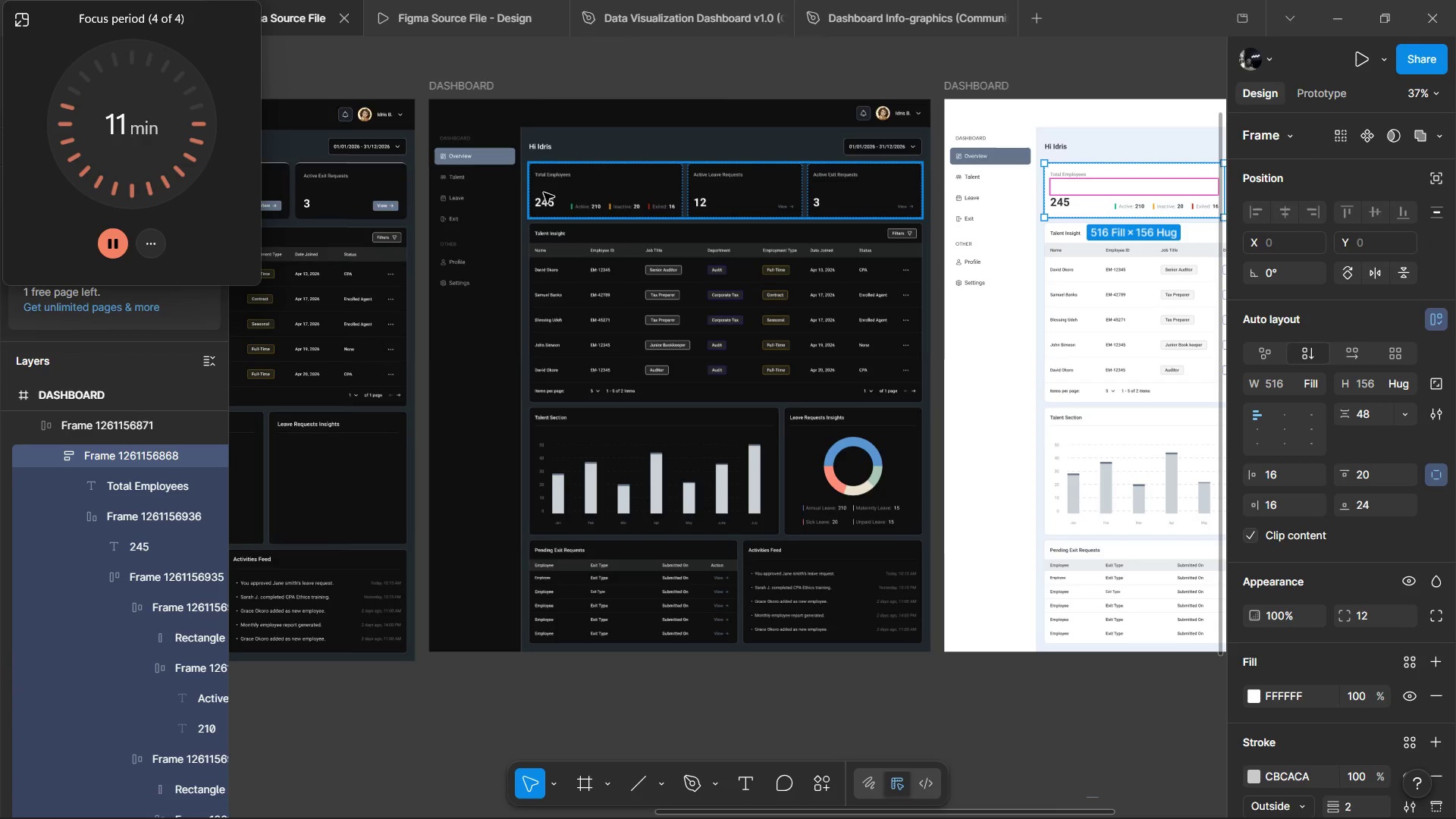 
double_click([573, 185])
 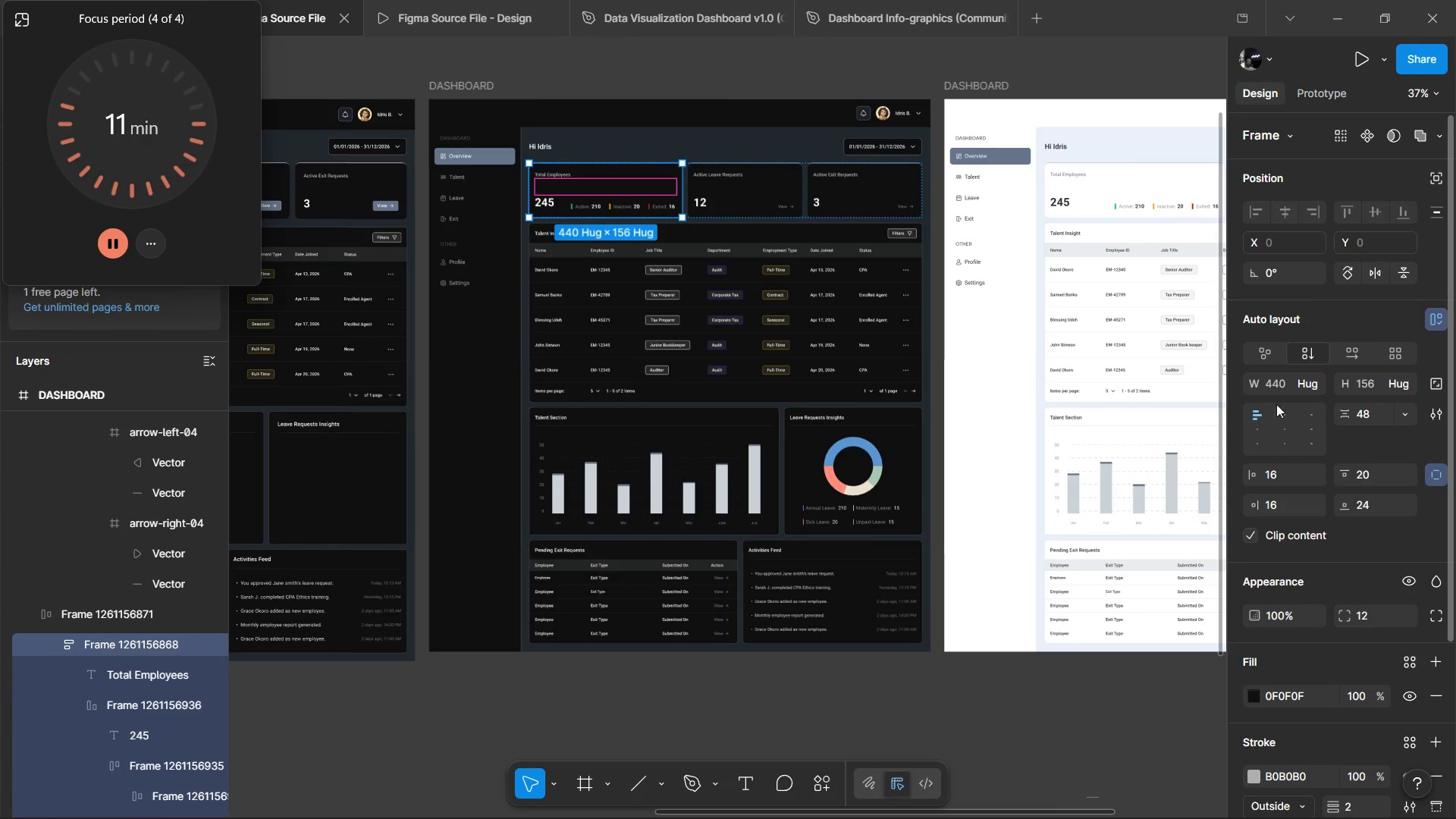 
left_click([1293, 385])
 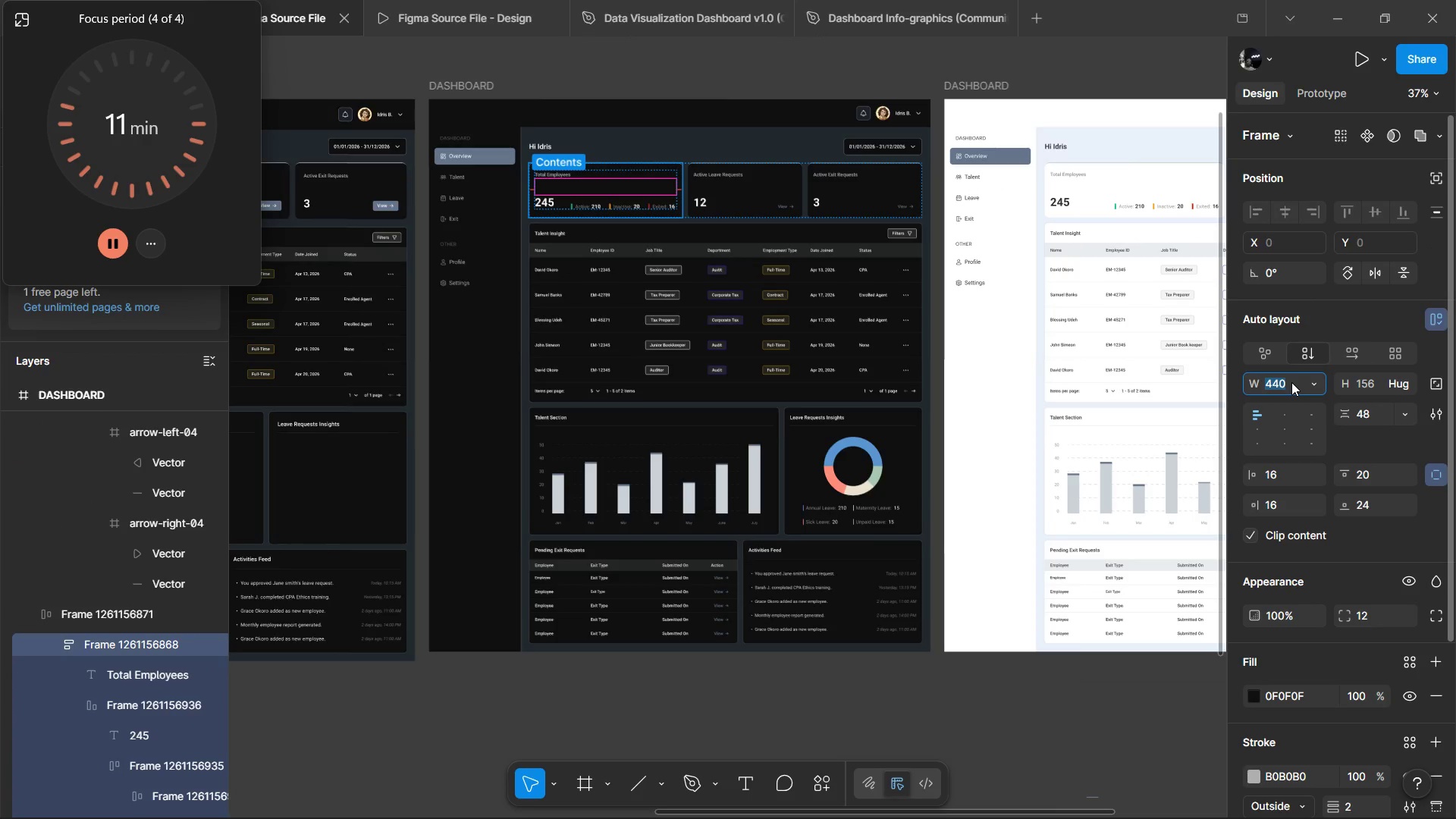 
type(516)
 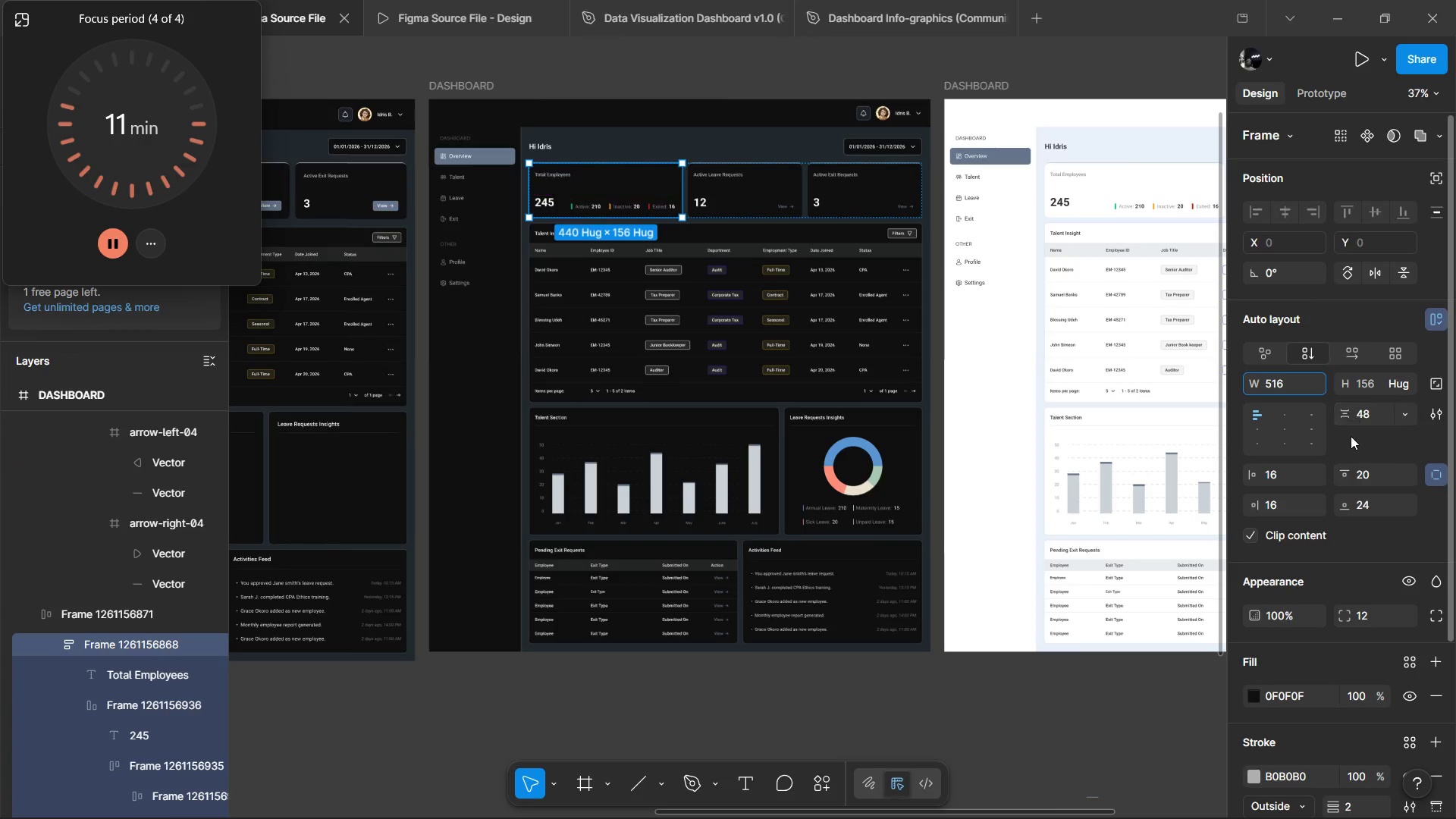 
left_click([1351, 438])
 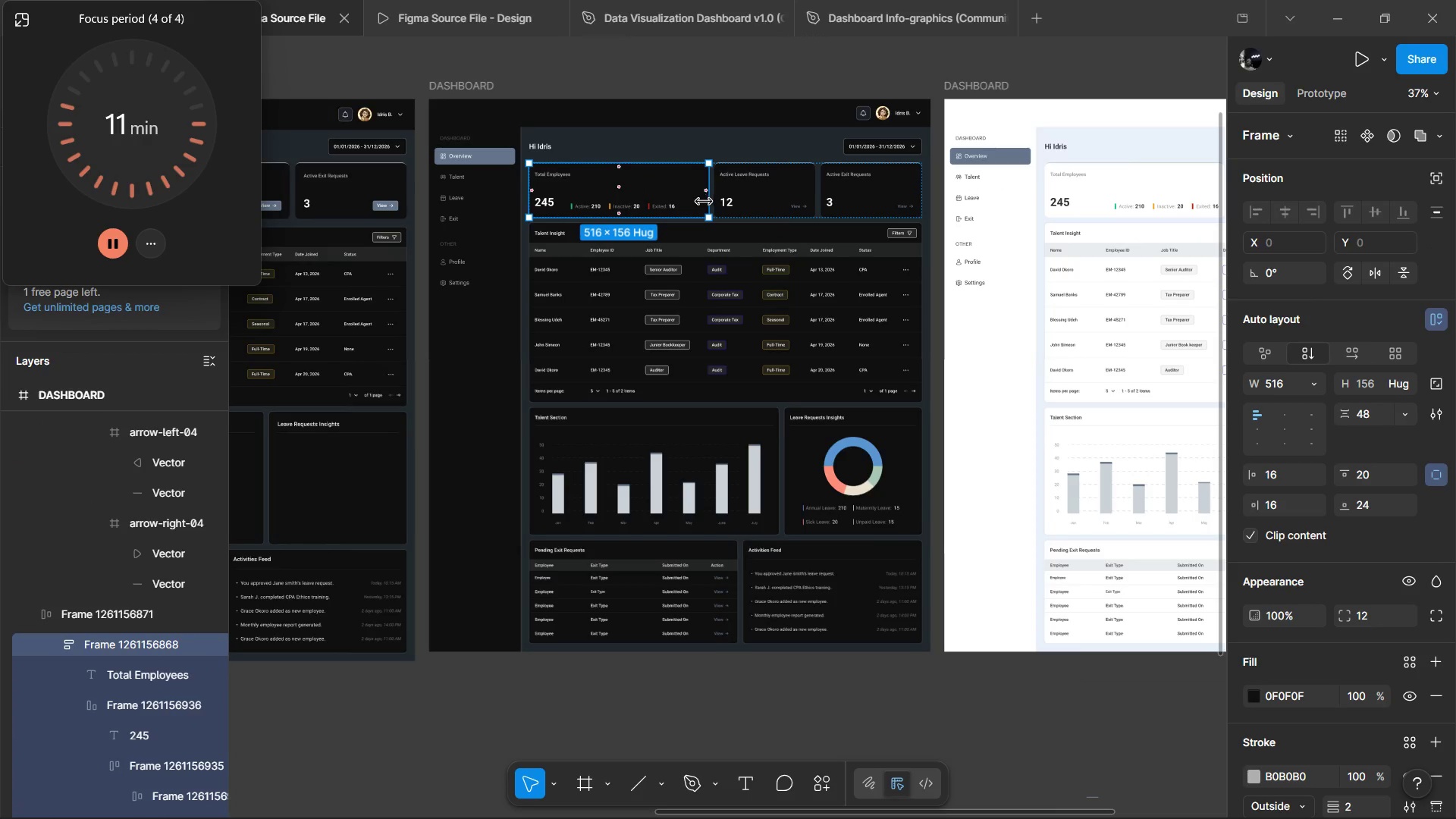 
double_click([666, 206])
 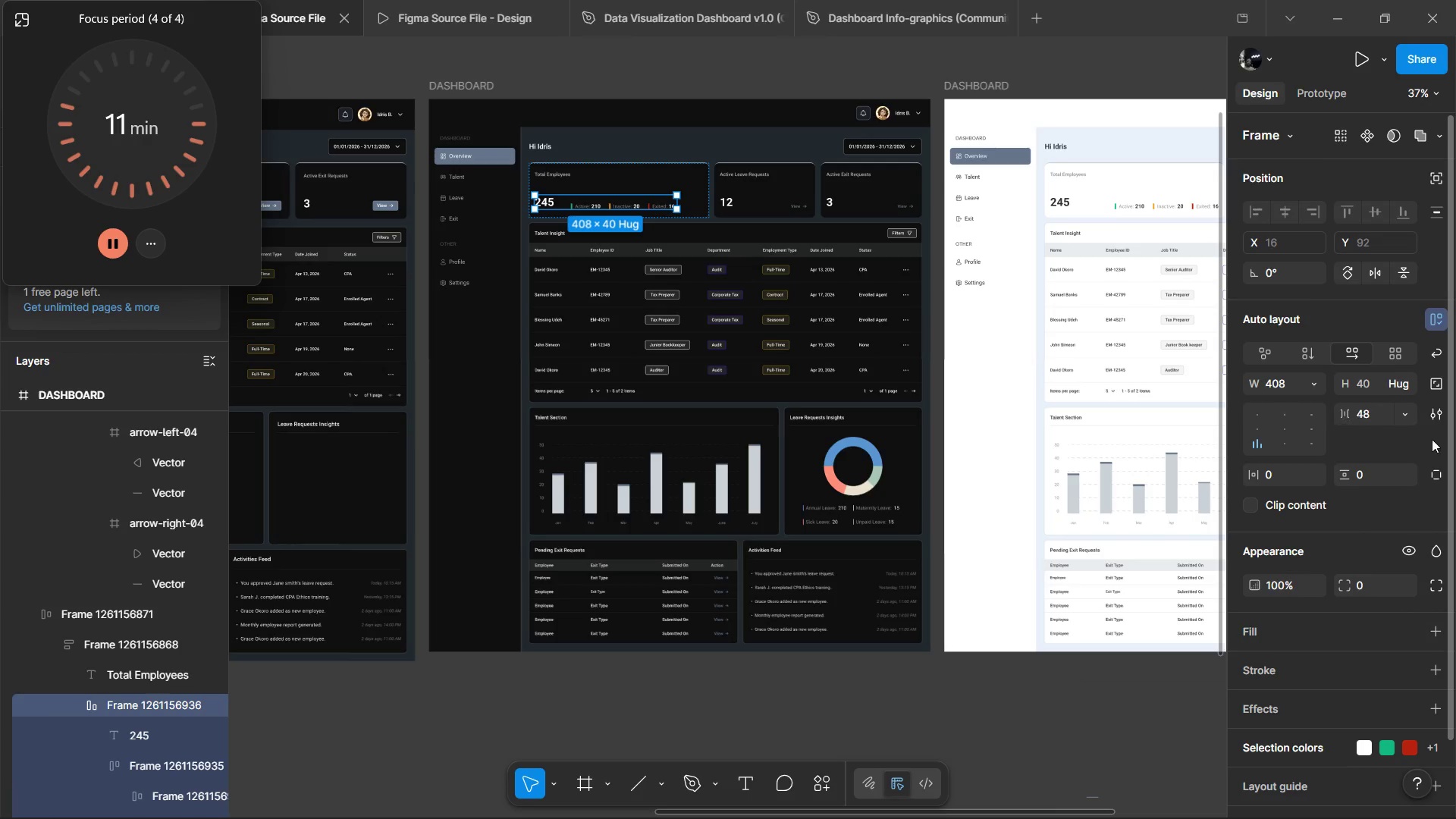 
left_click([1407, 419])
 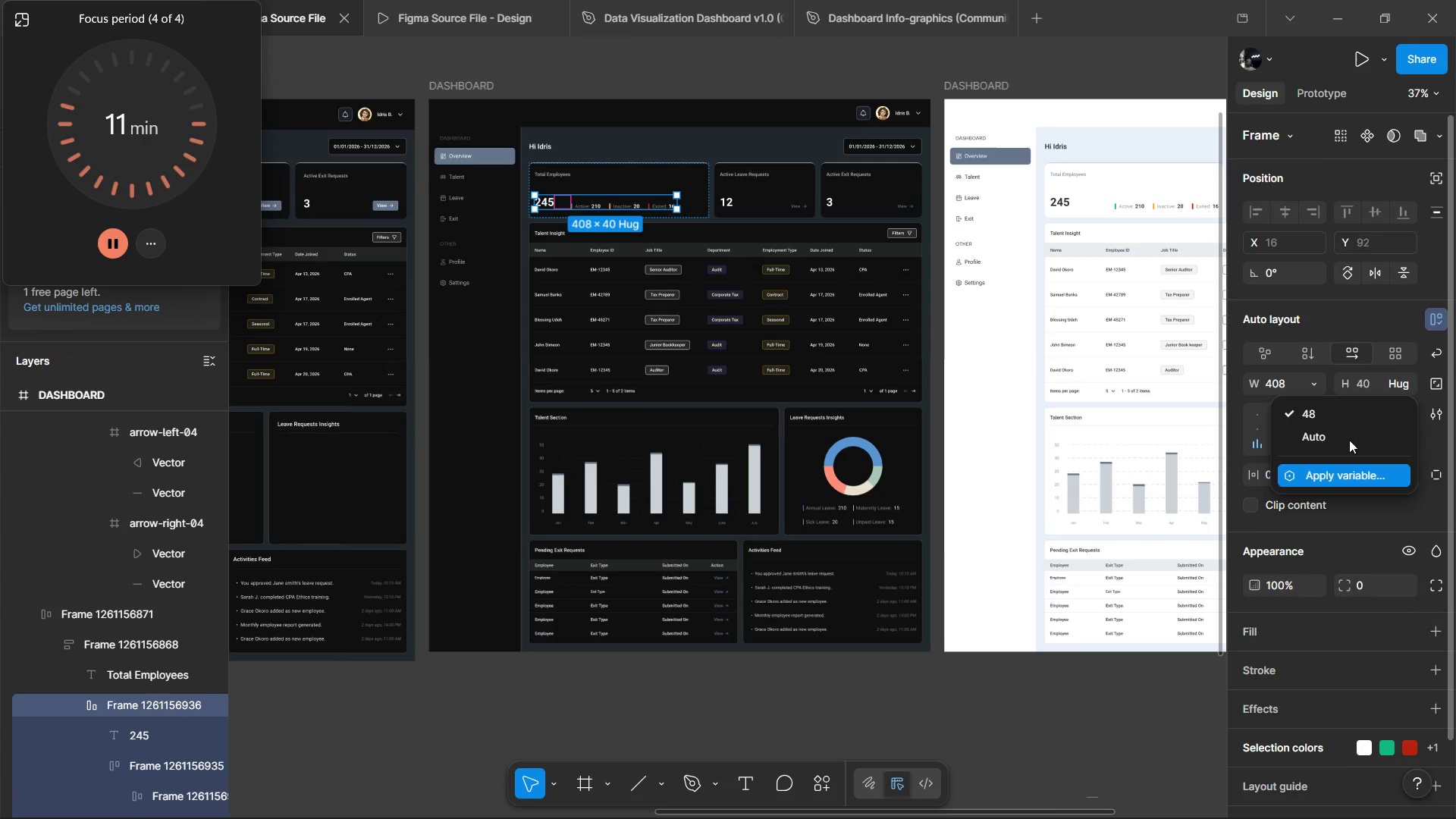 
left_click([1356, 428])
 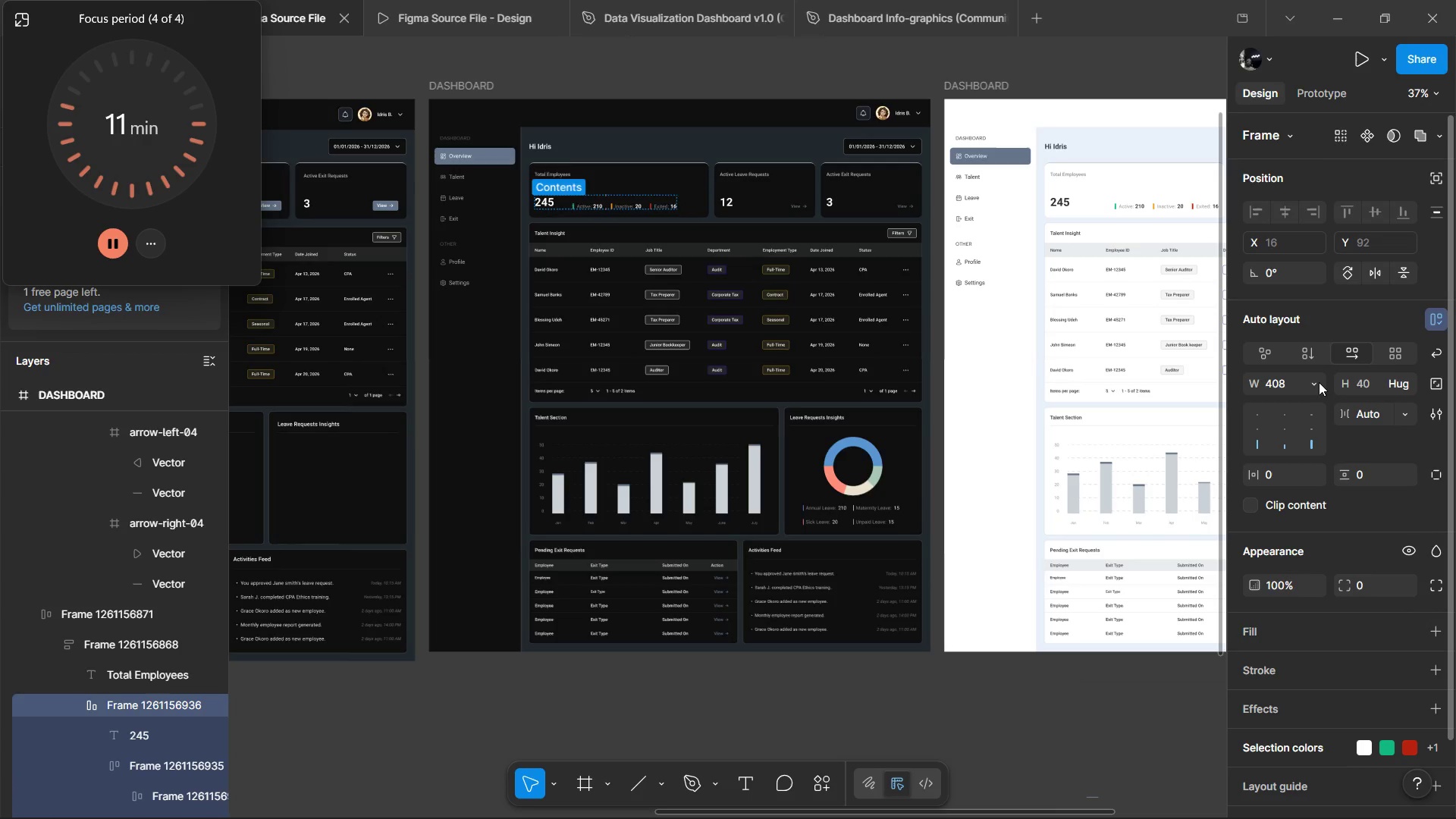 
left_click([1313, 381])
 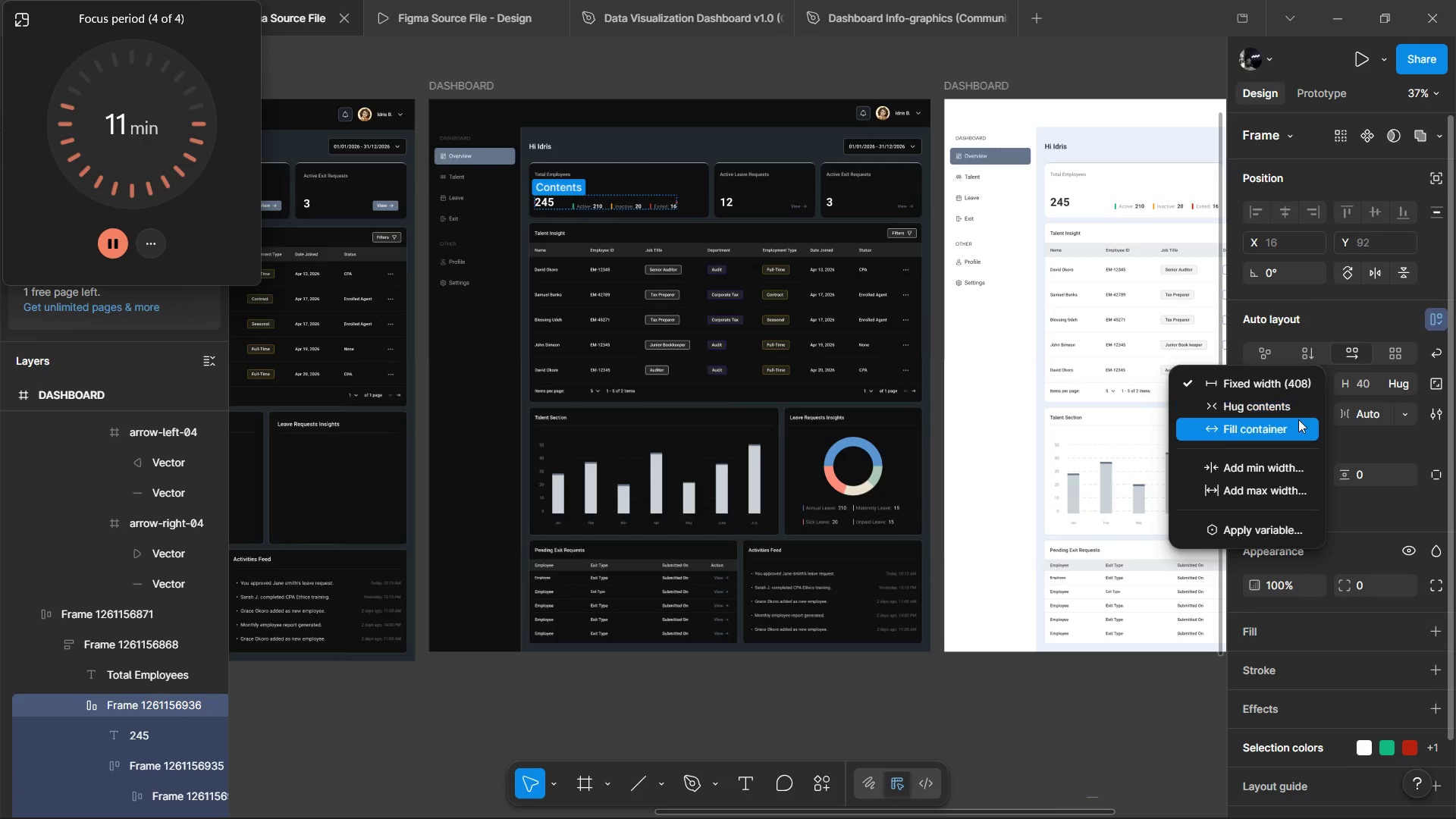 
left_click([1298, 419])
 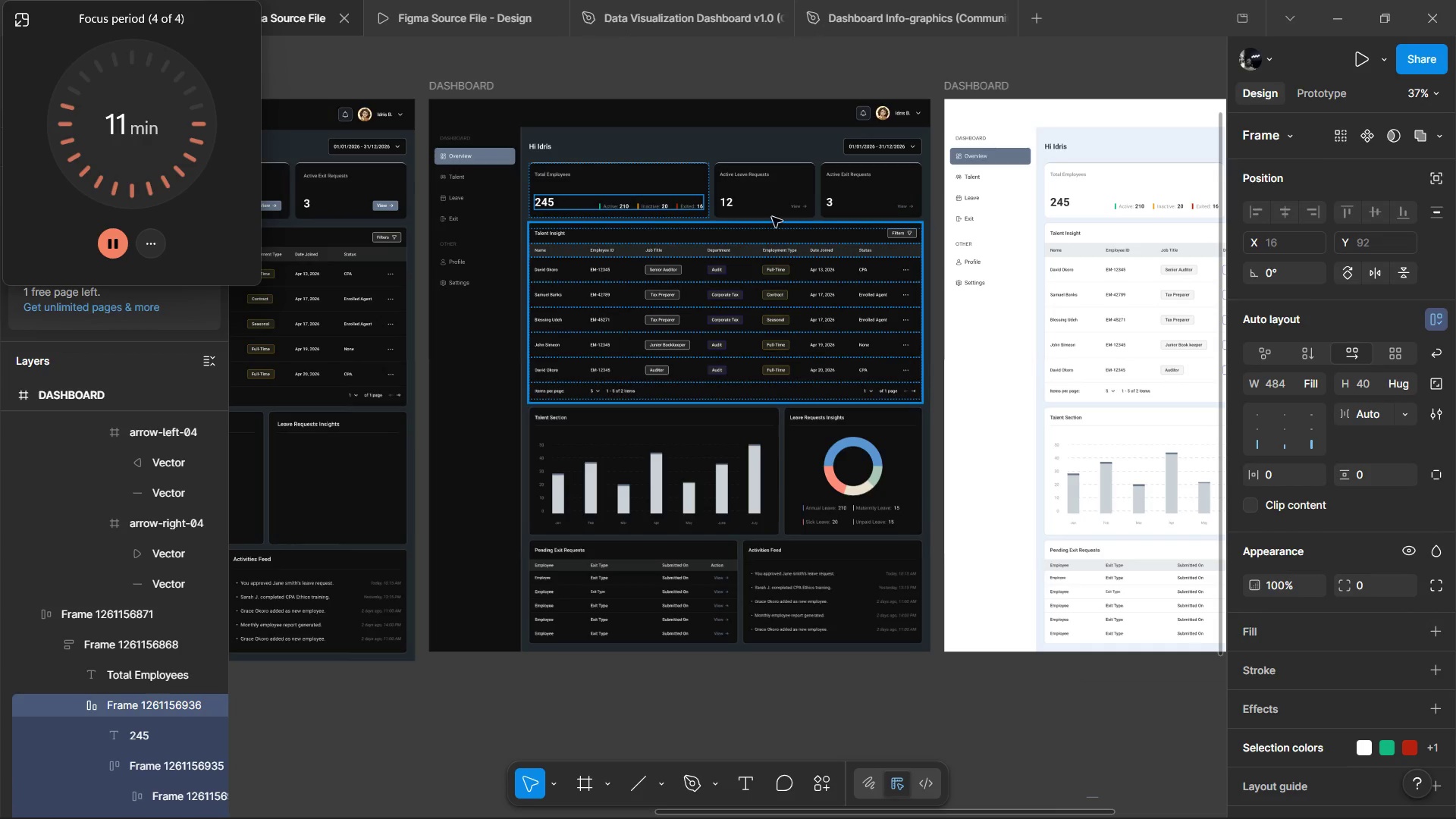 
hold_key(key=AltLeft, duration=0.66)
 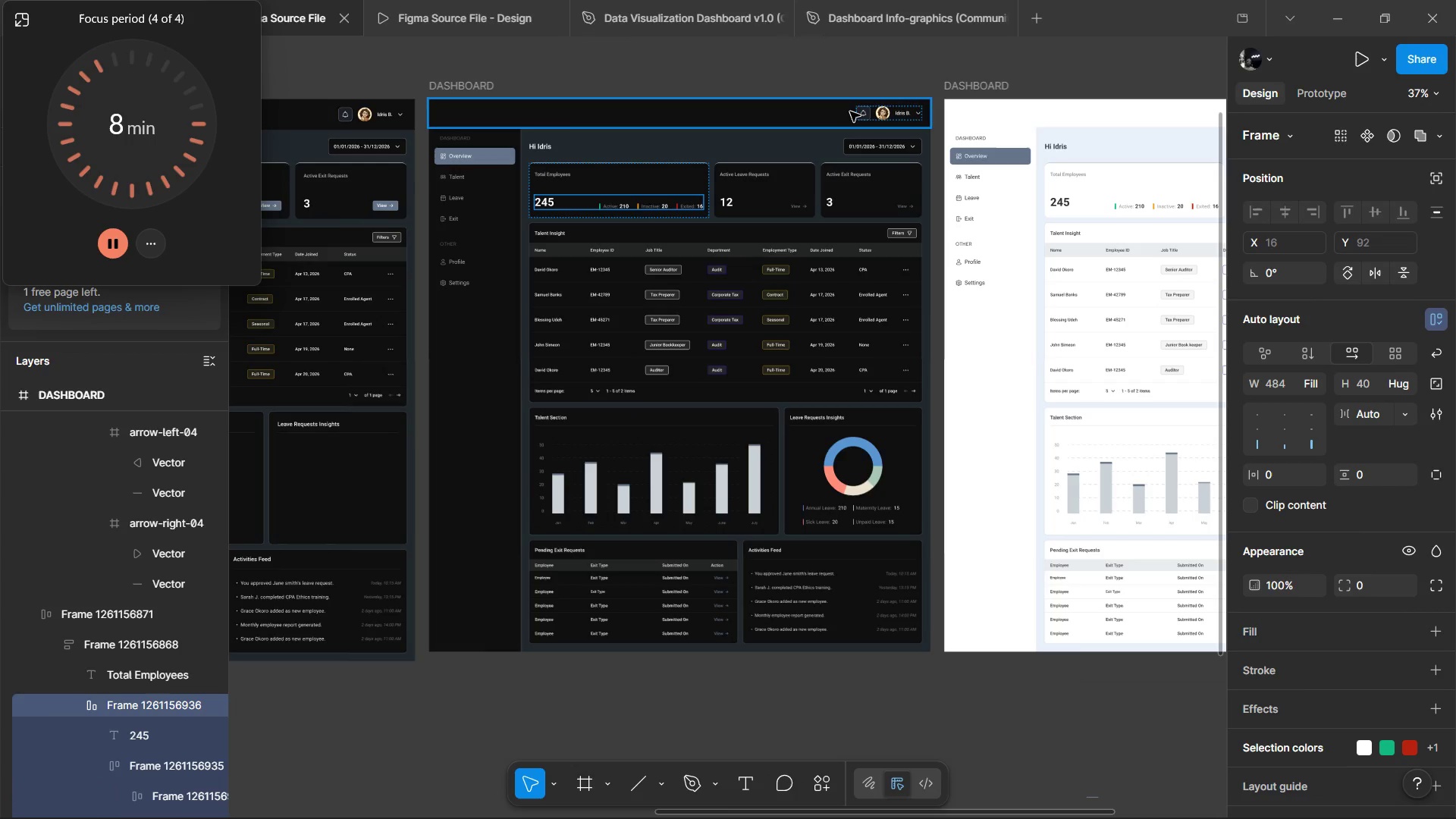 
wait(204.59)
 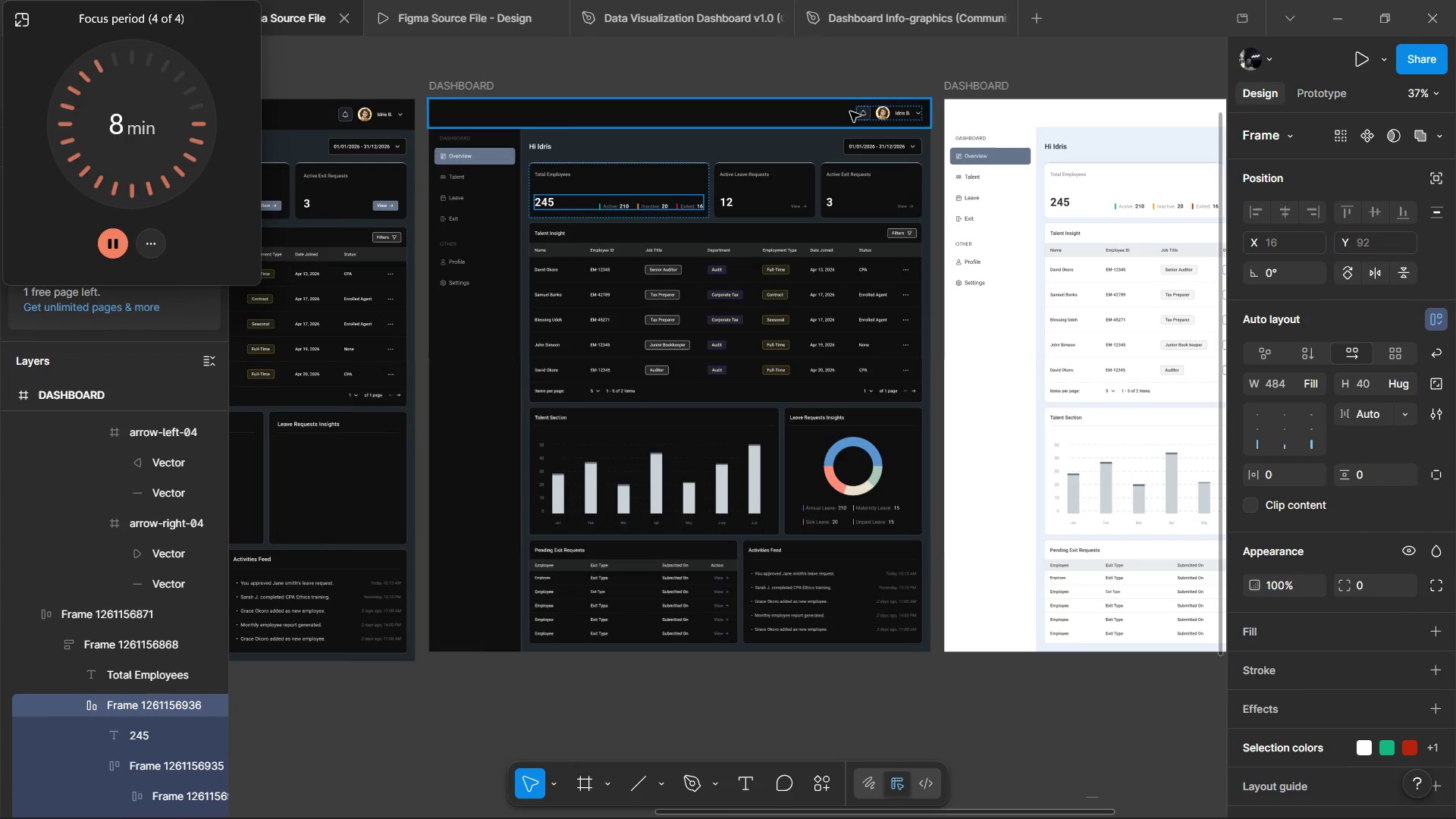 
mouse_move([833, 19])
 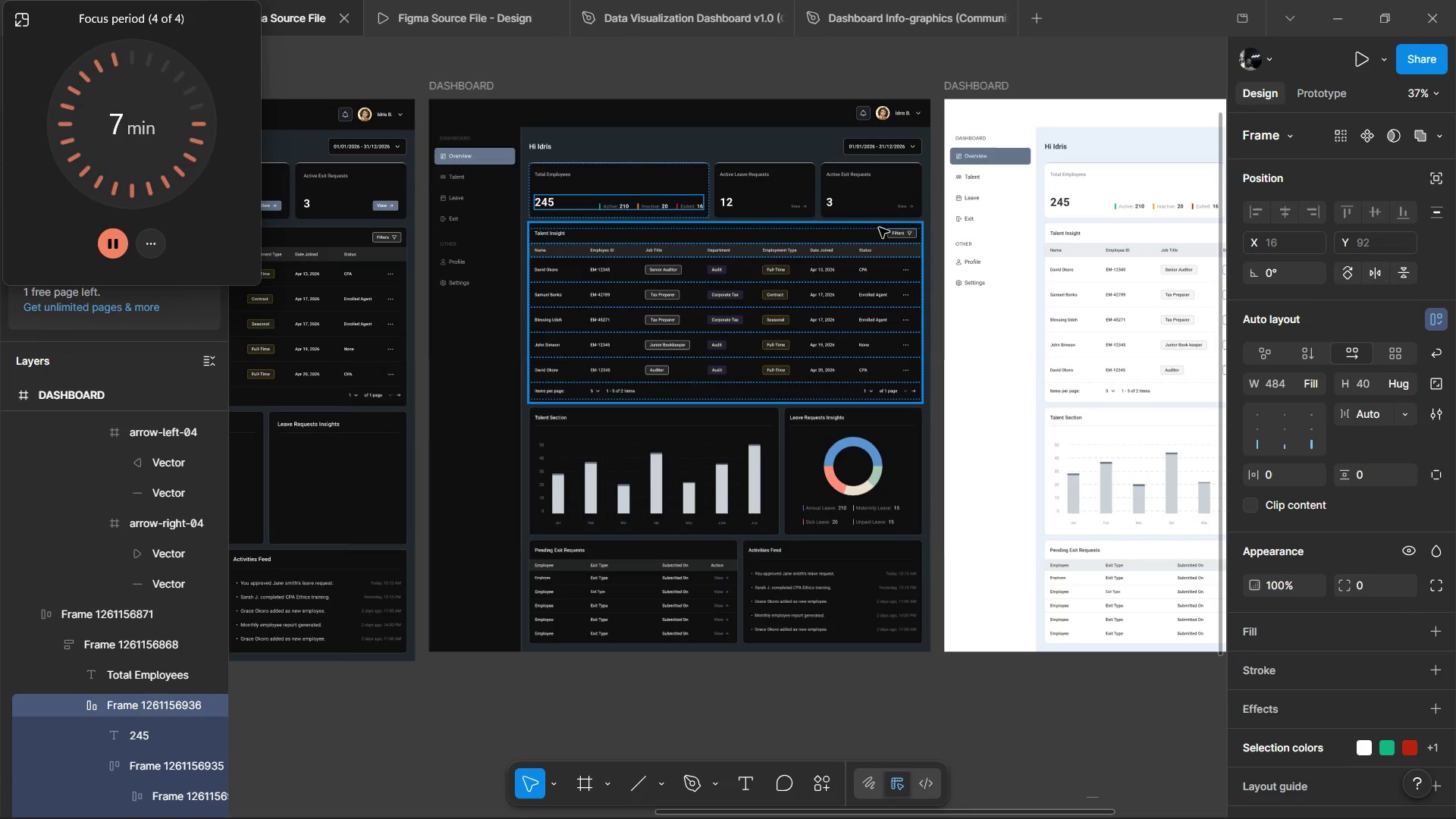 
wait(63.99)
 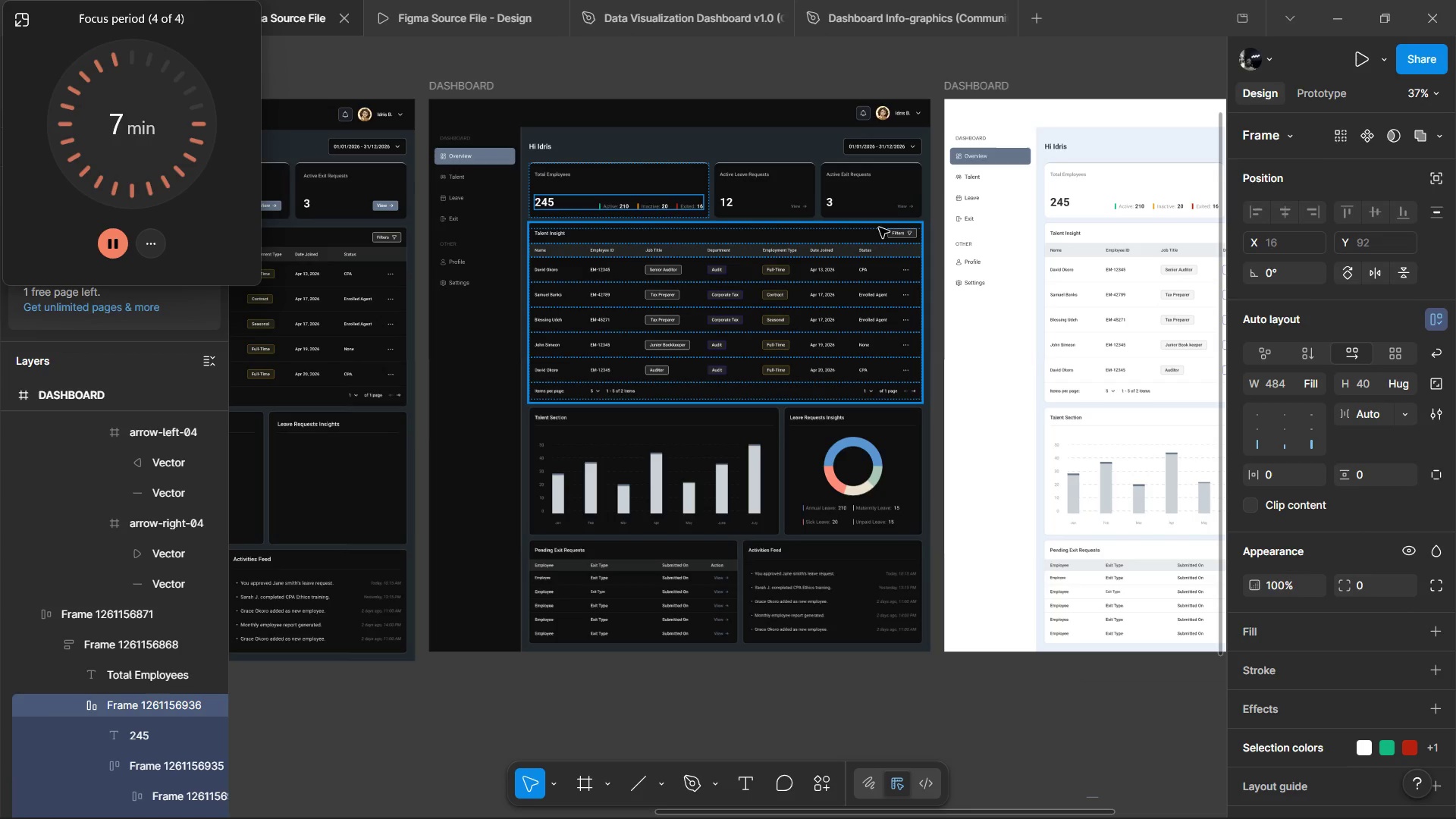 
left_click([879, 228])
 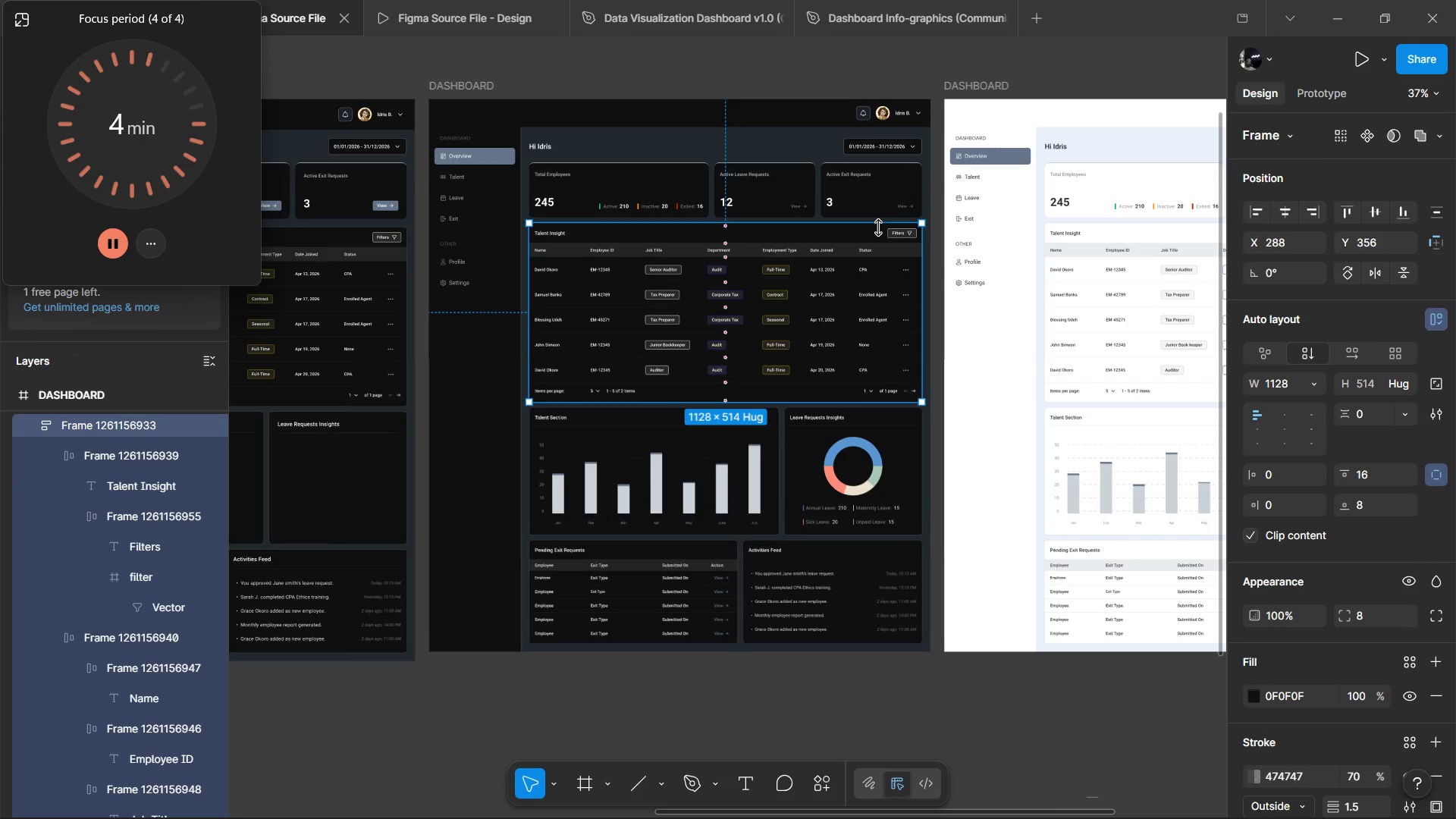 
wait(141.28)
 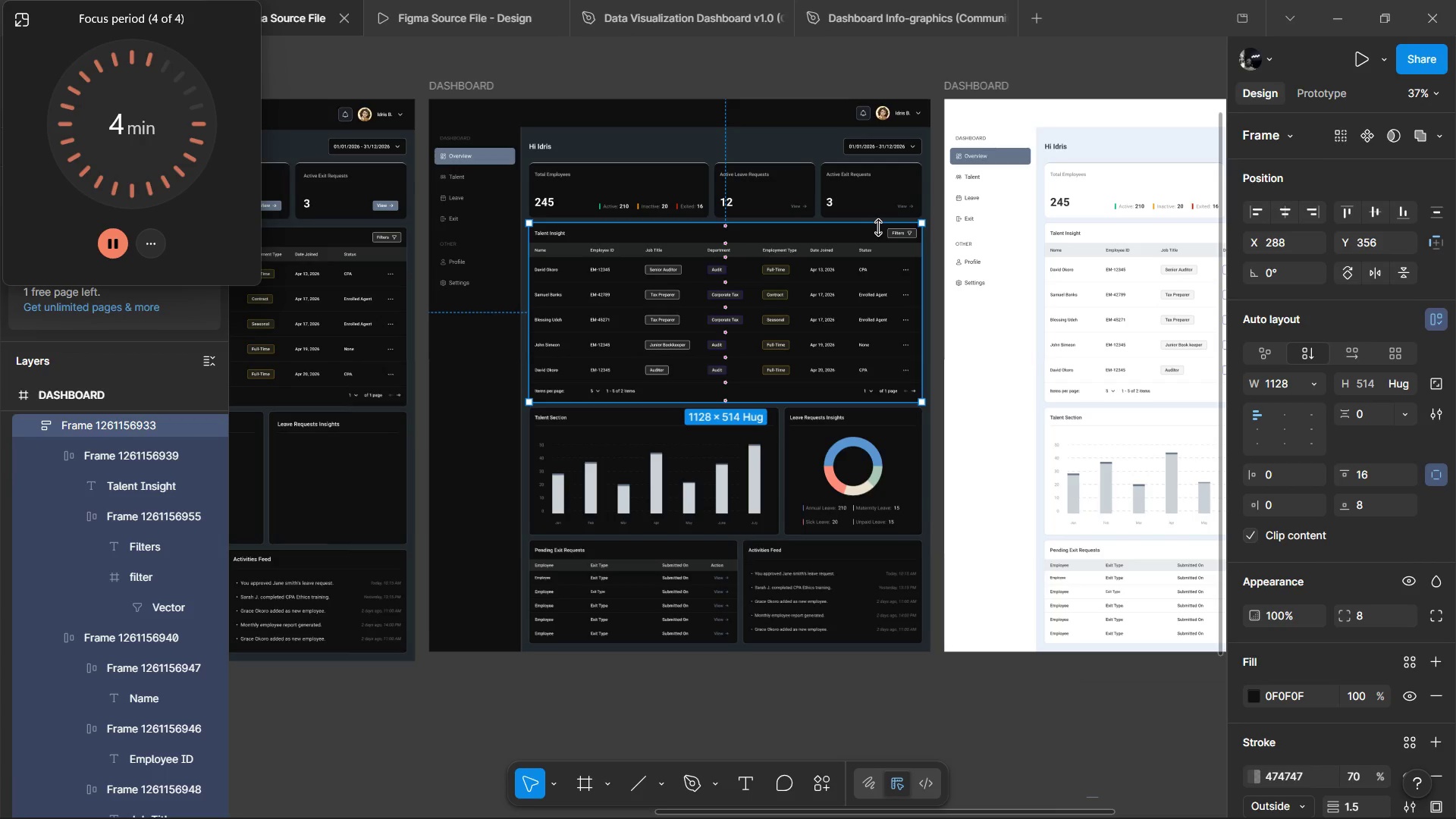 
mouse_move([747, 361])
 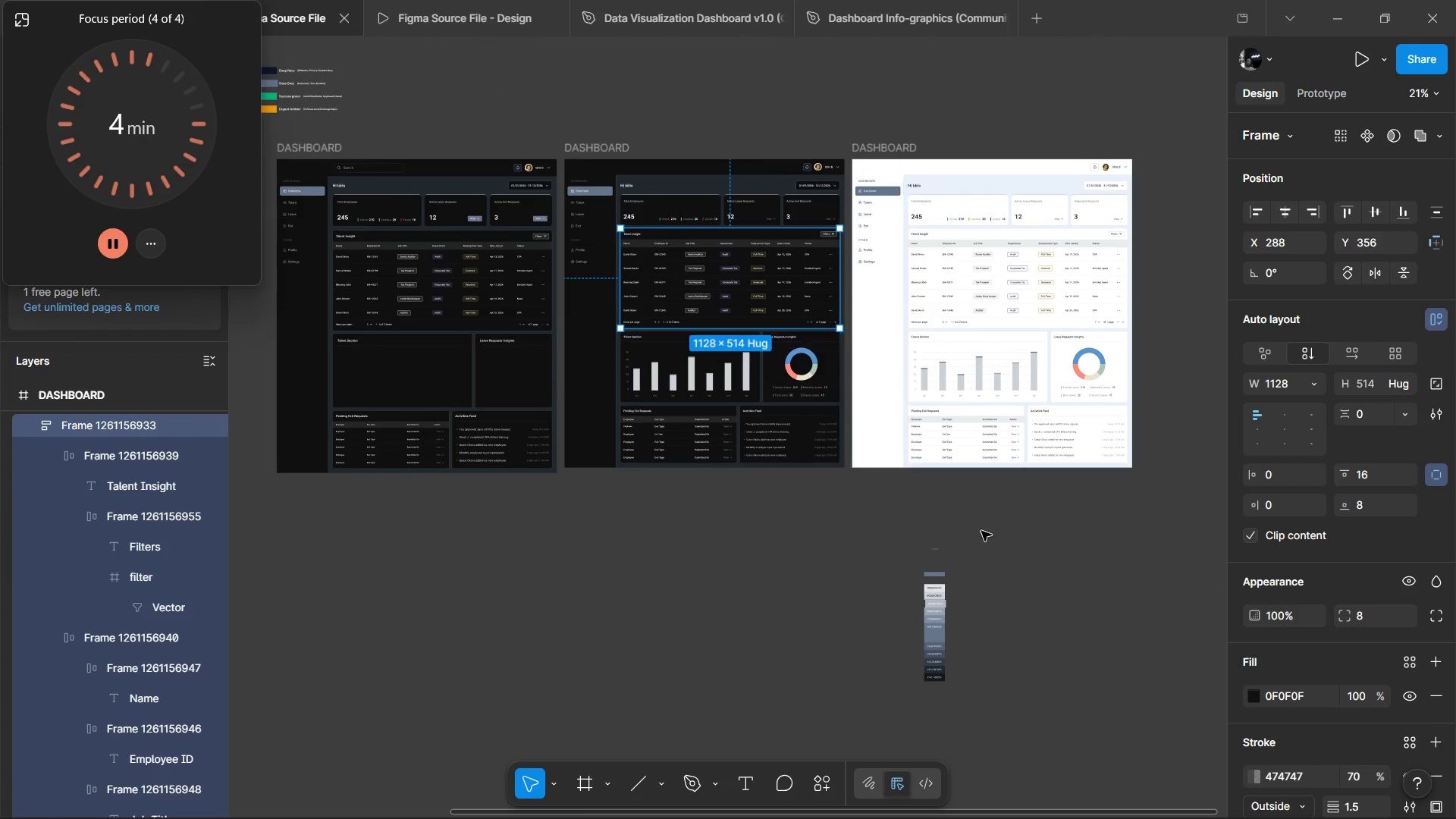 
mouse_move([981, 554])
 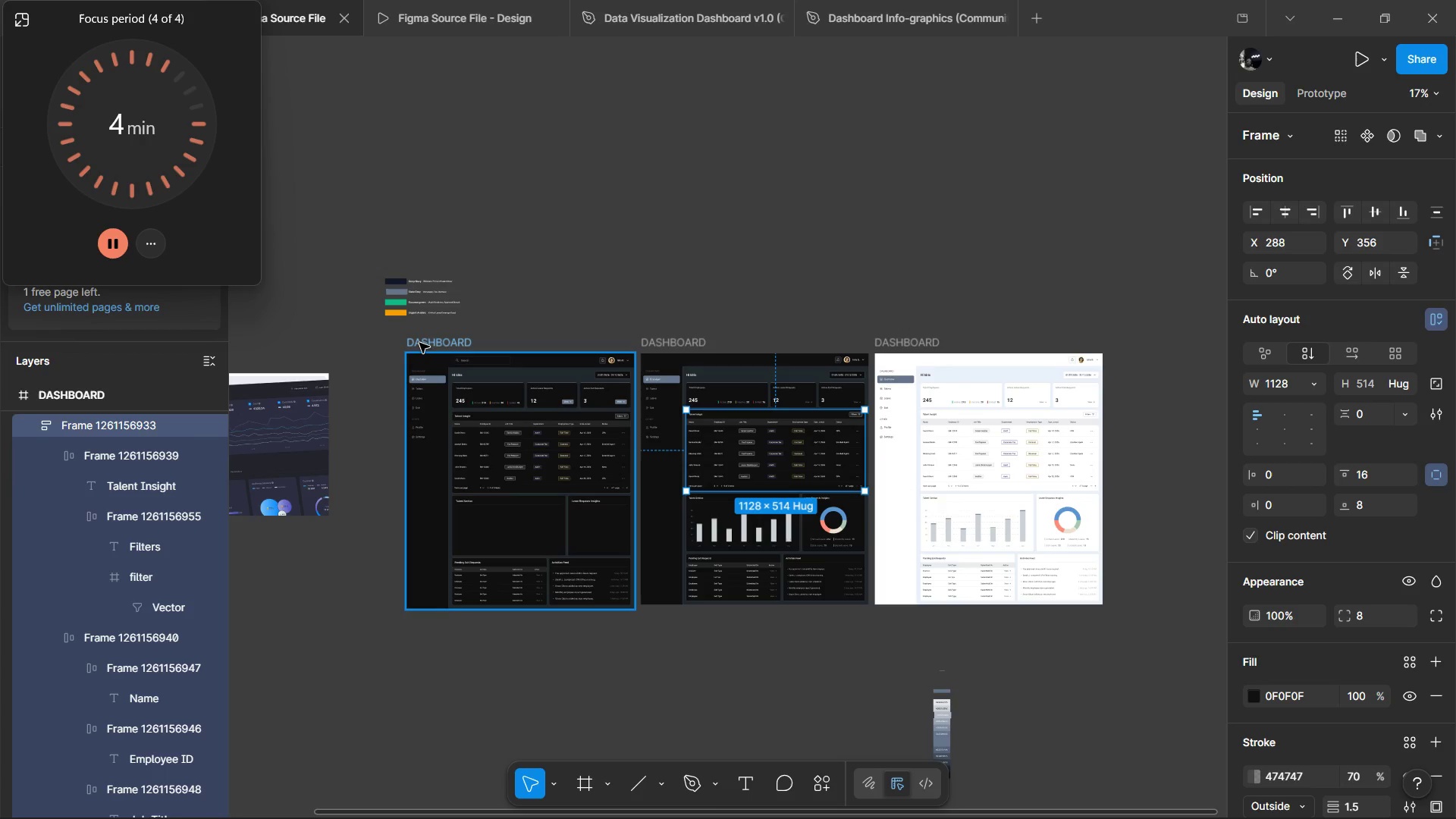 
wait(25.75)
 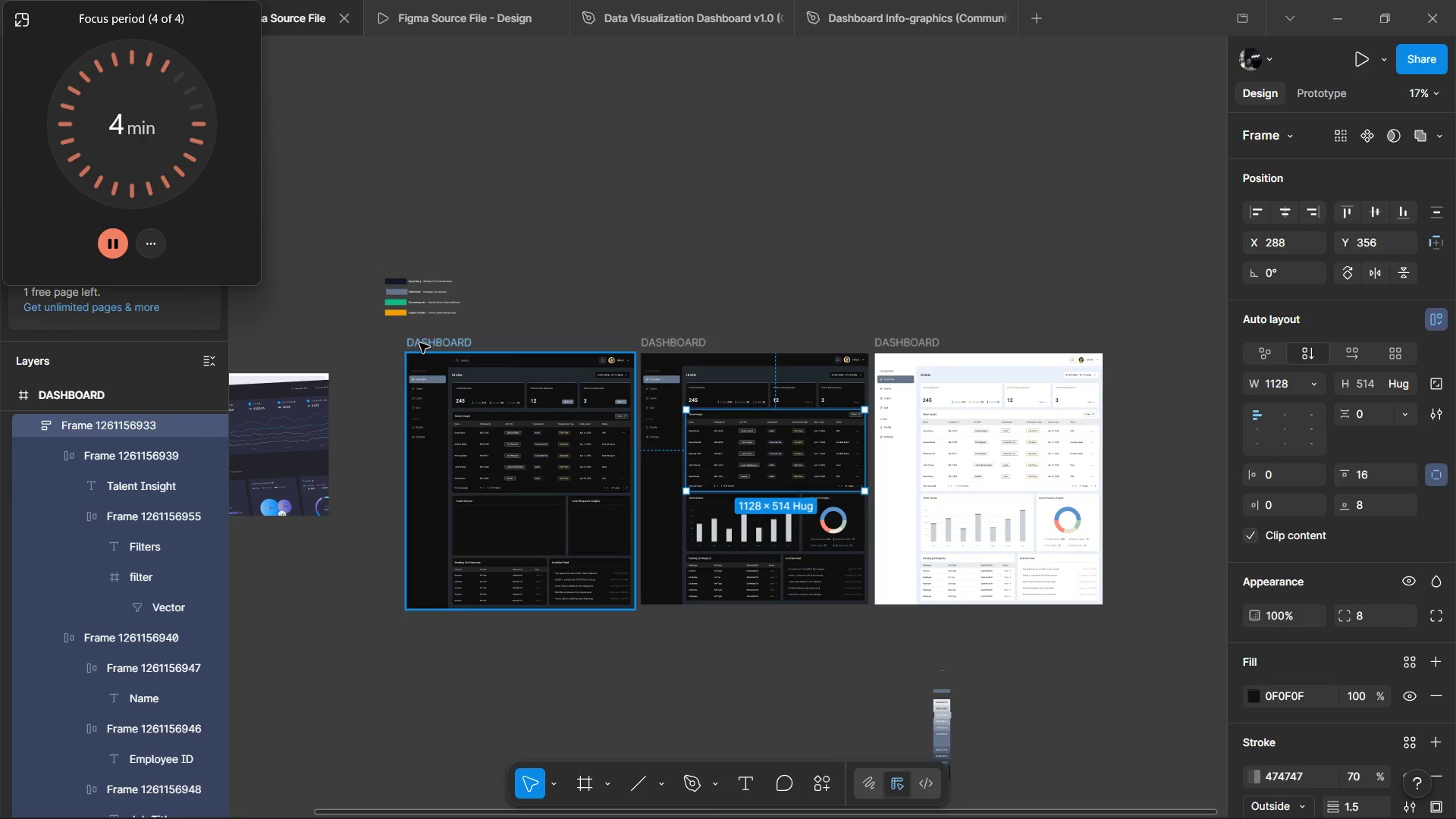 
left_click([394, 284])
 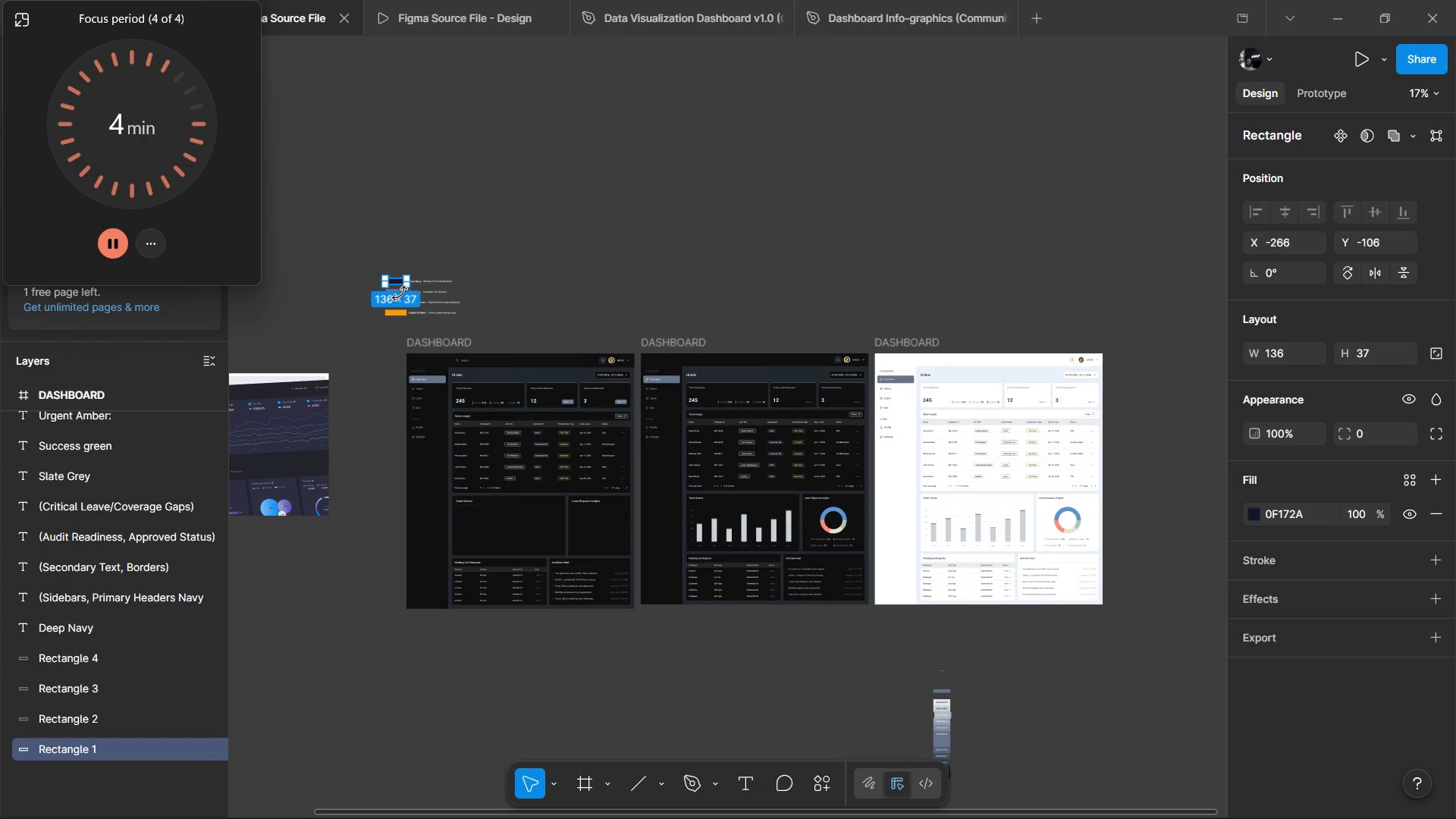 
key(Shift+ShiftLeft)
 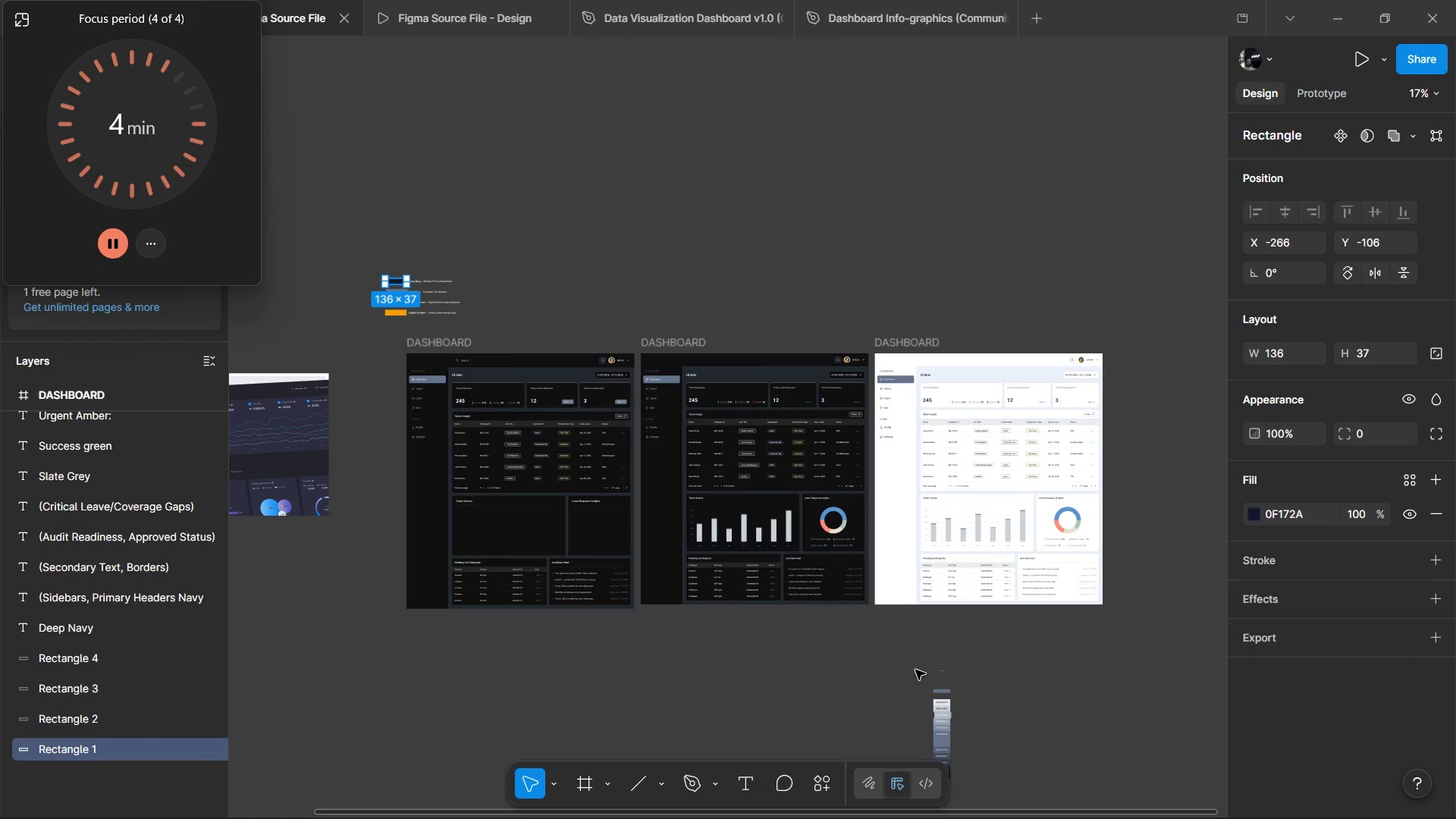 
left_click_drag(start_coordinate=[918, 673], to_coordinate=[1005, 805])
 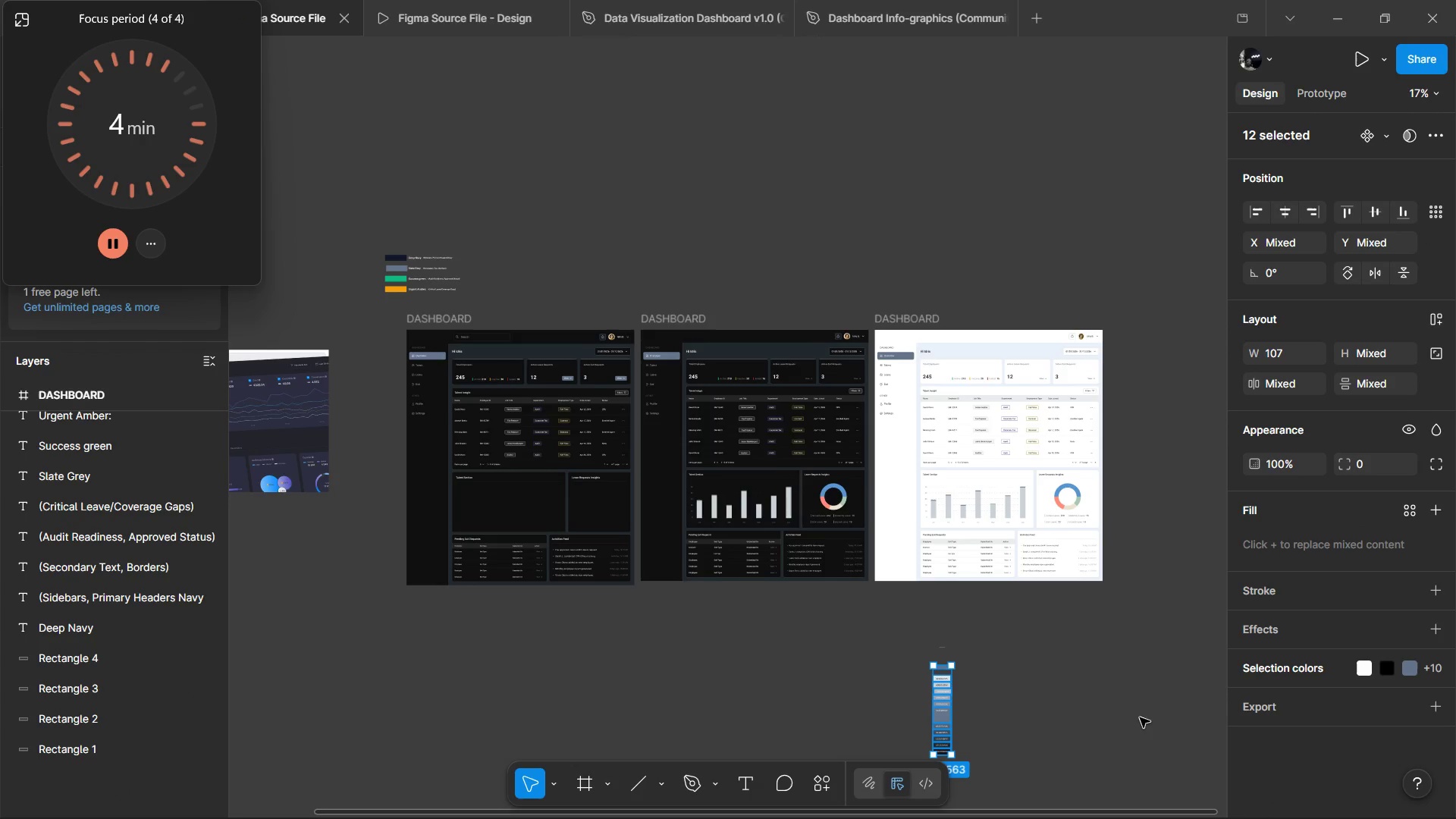 
key(Control+G)
 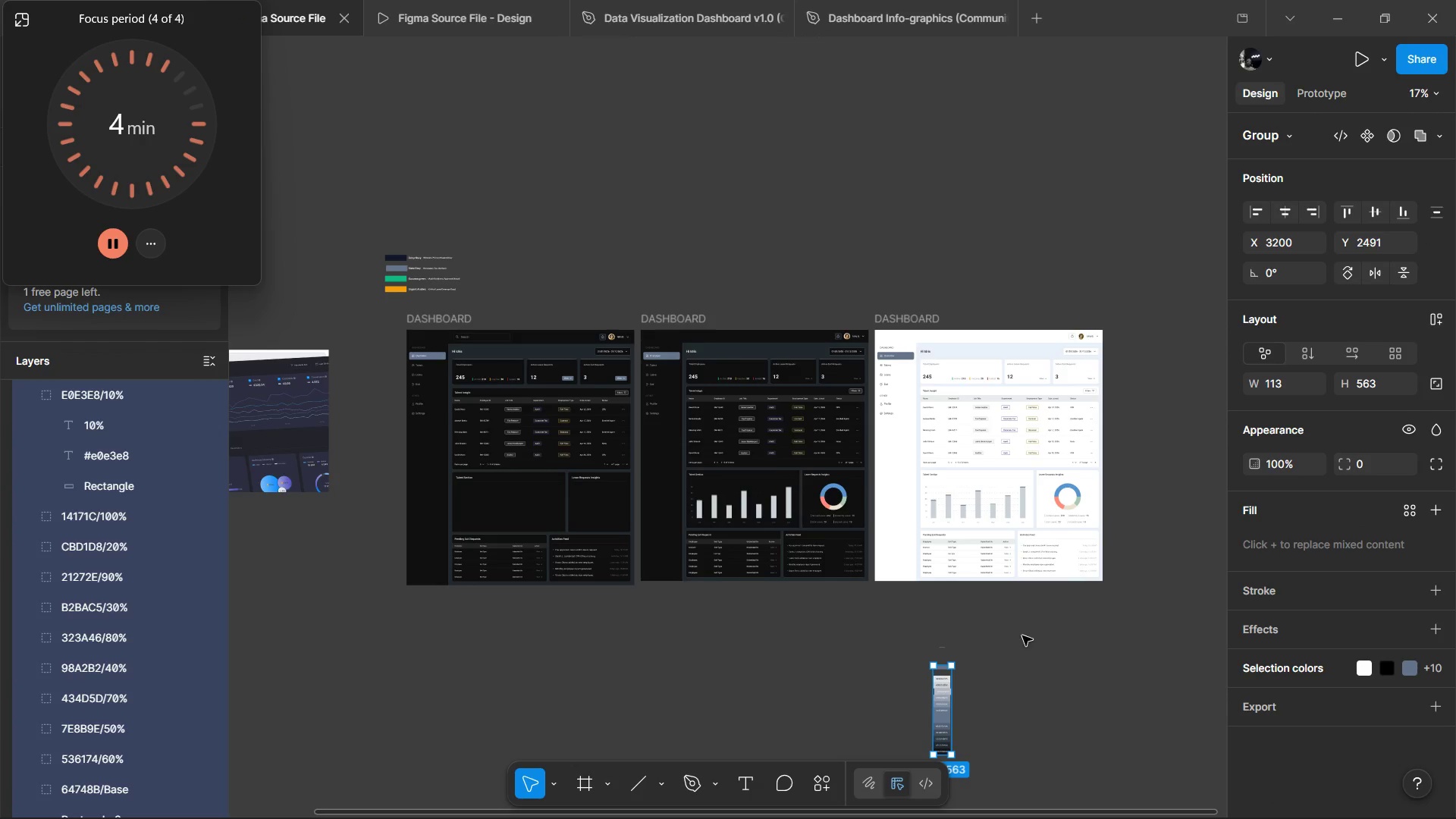 
scroll: coordinate [1025, 637], scroll_direction: down, amount: 2.0
 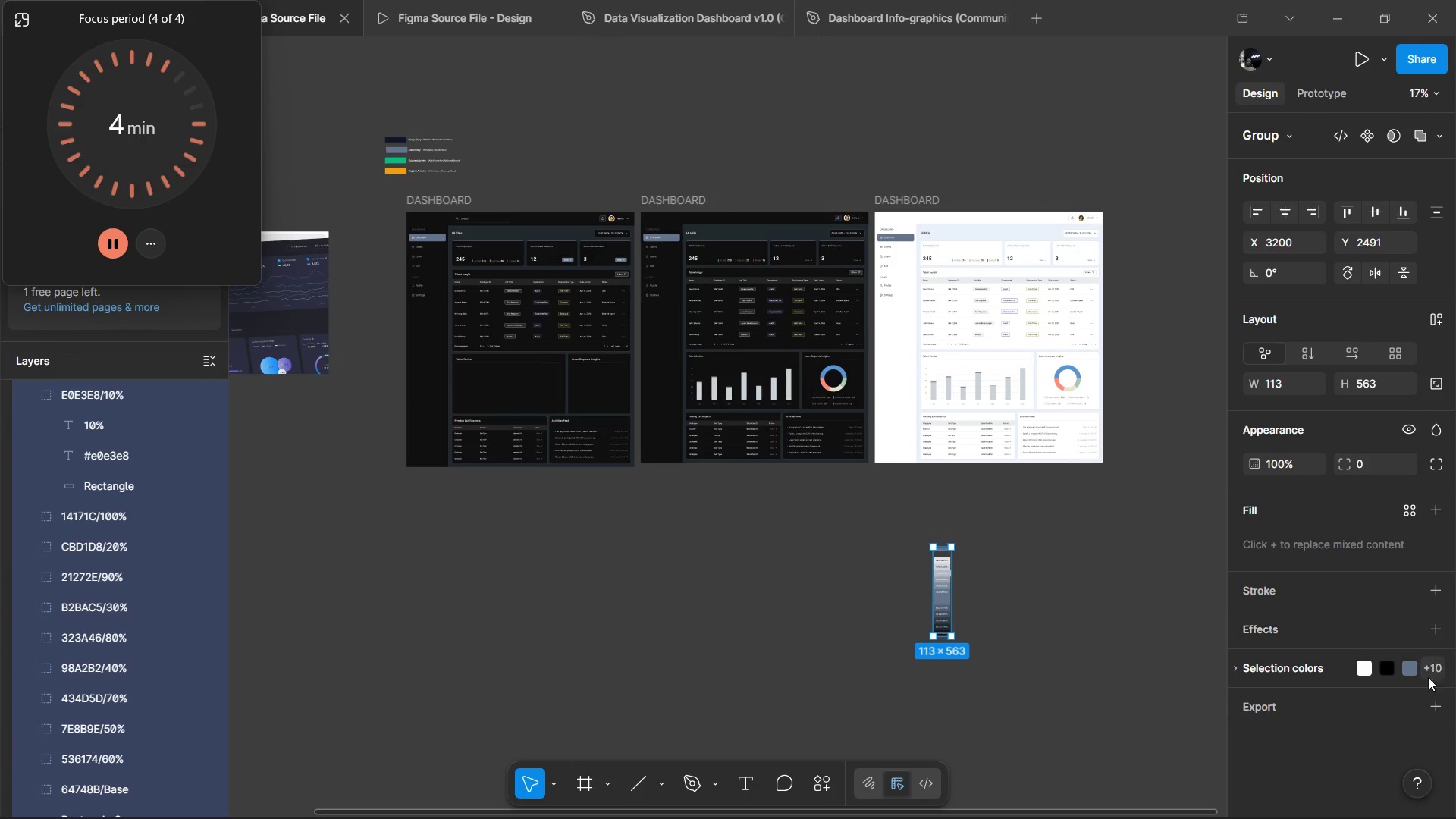 
left_click([1434, 705])
 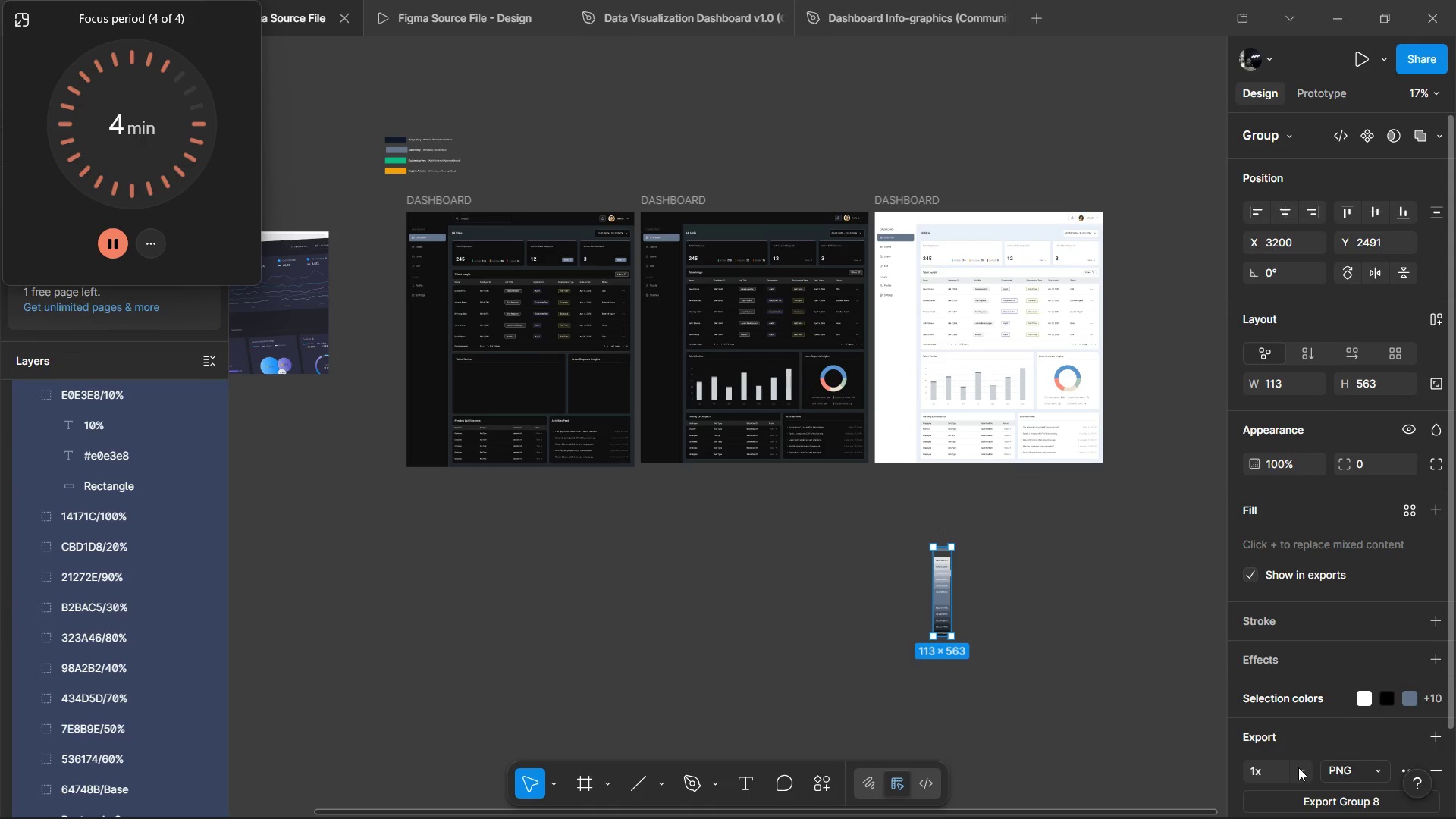 
left_click([1298, 767])
 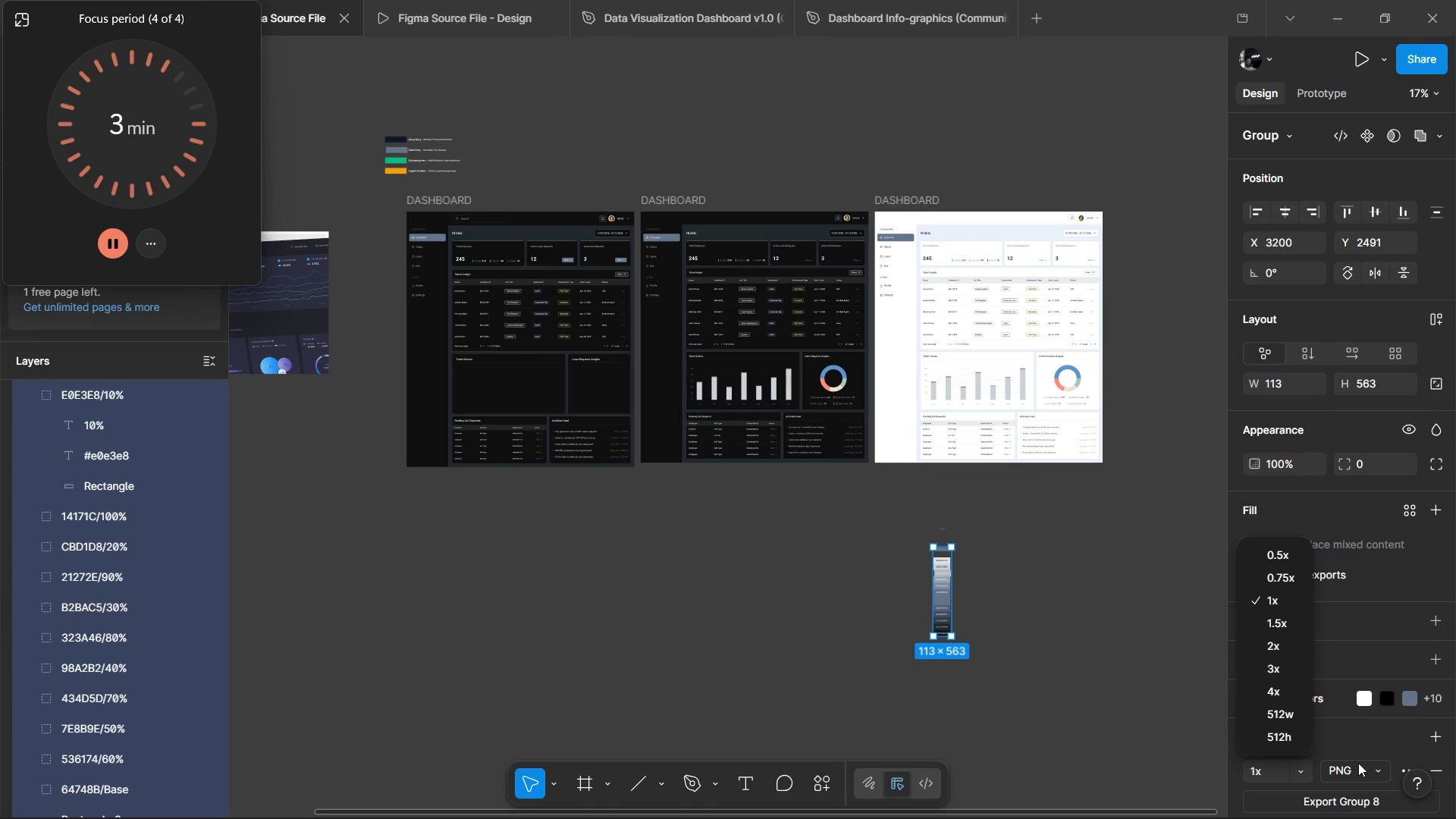 
double_click([1359, 765])
 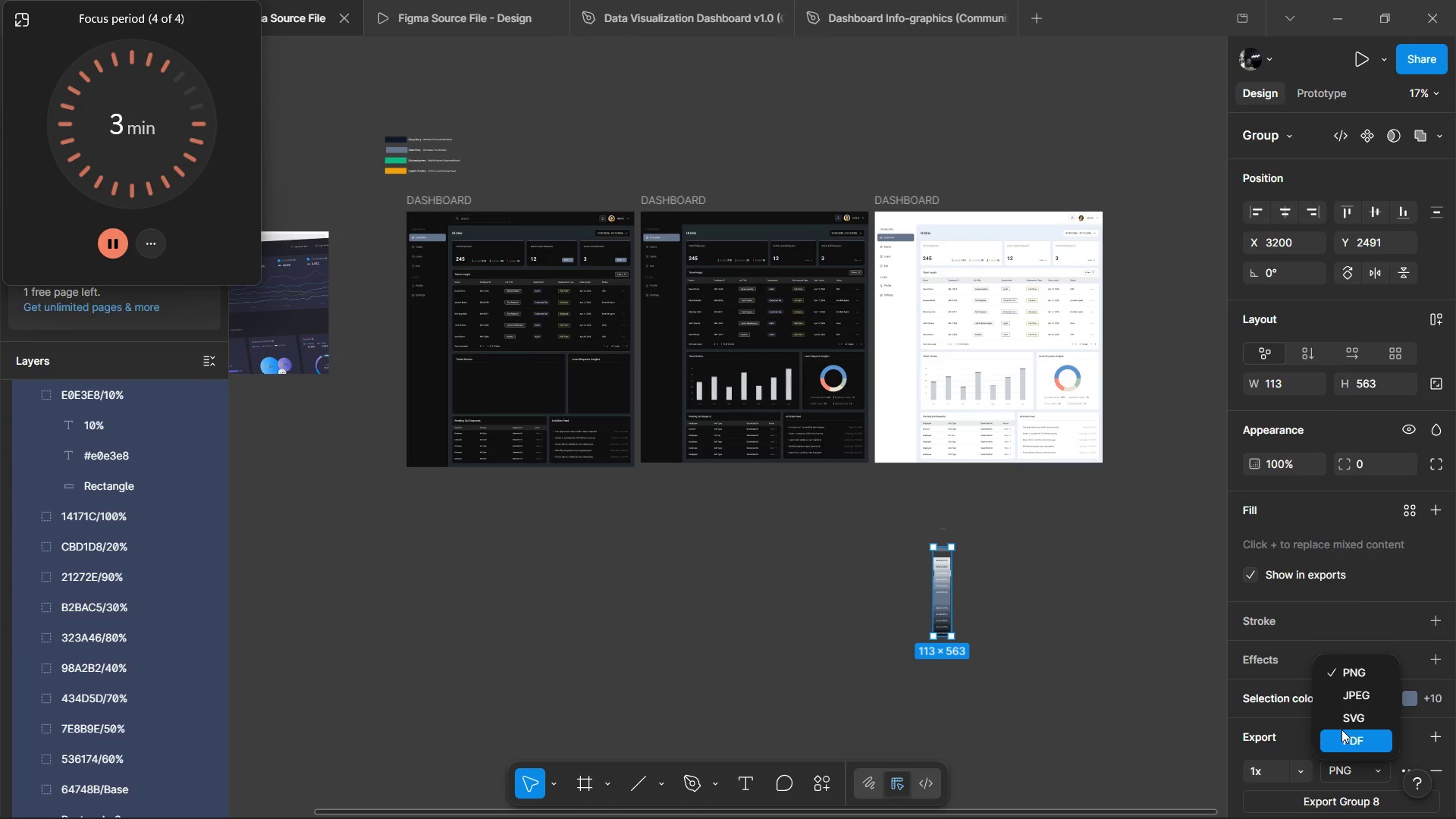 
left_click([1341, 729])
 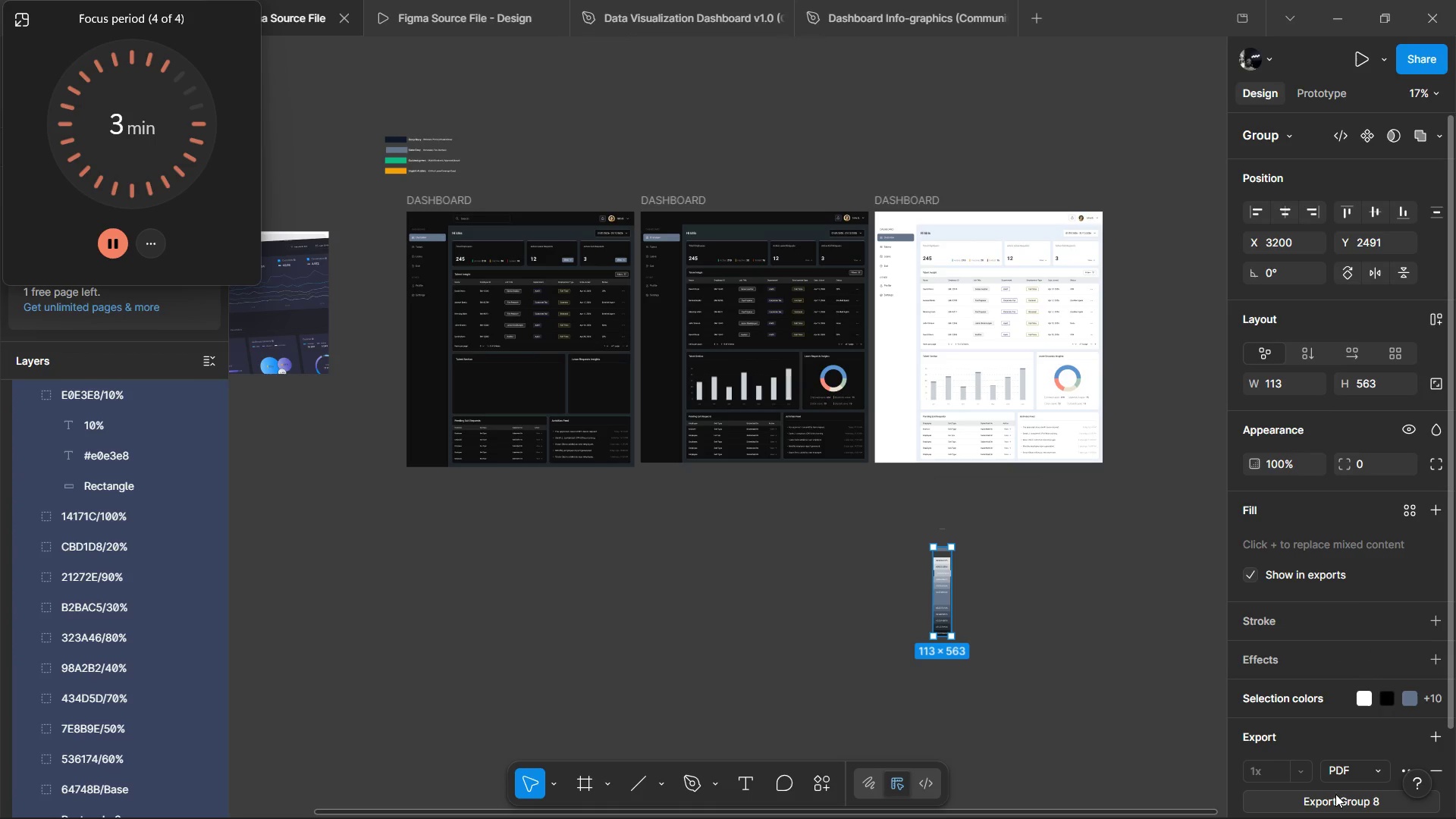 
left_click([1335, 799])
 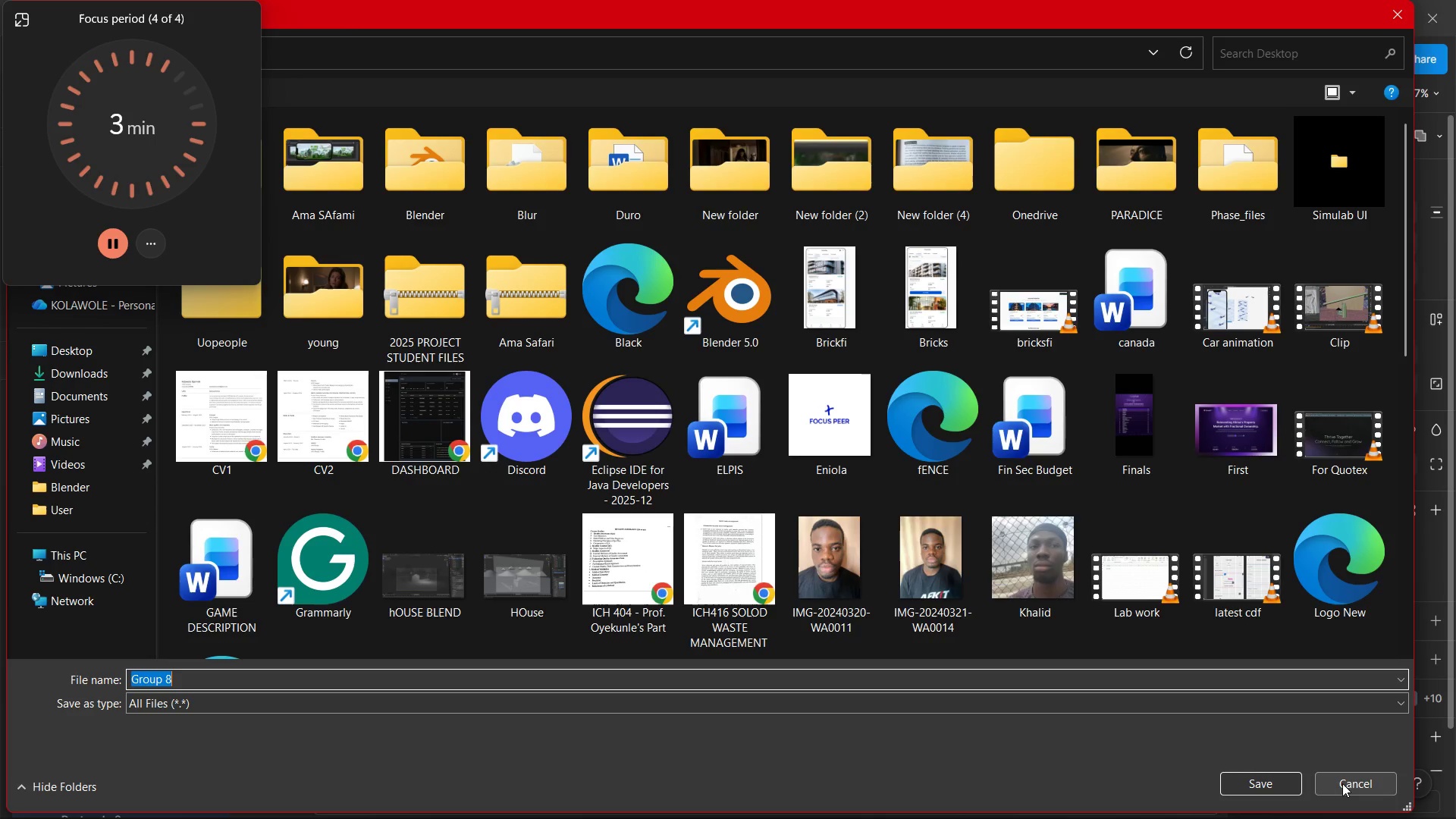 
wait(6.22)
 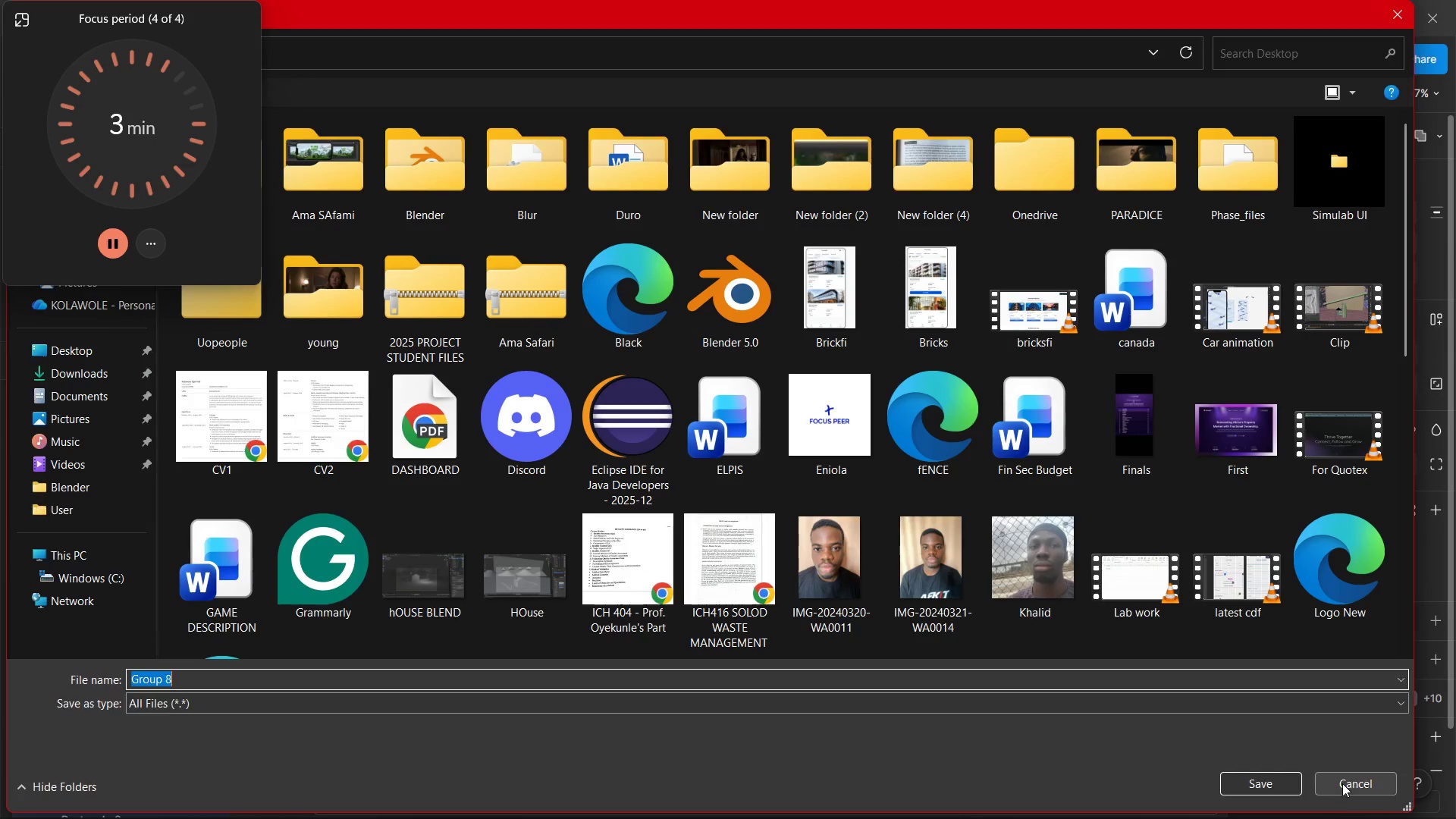 
key(Enter)
 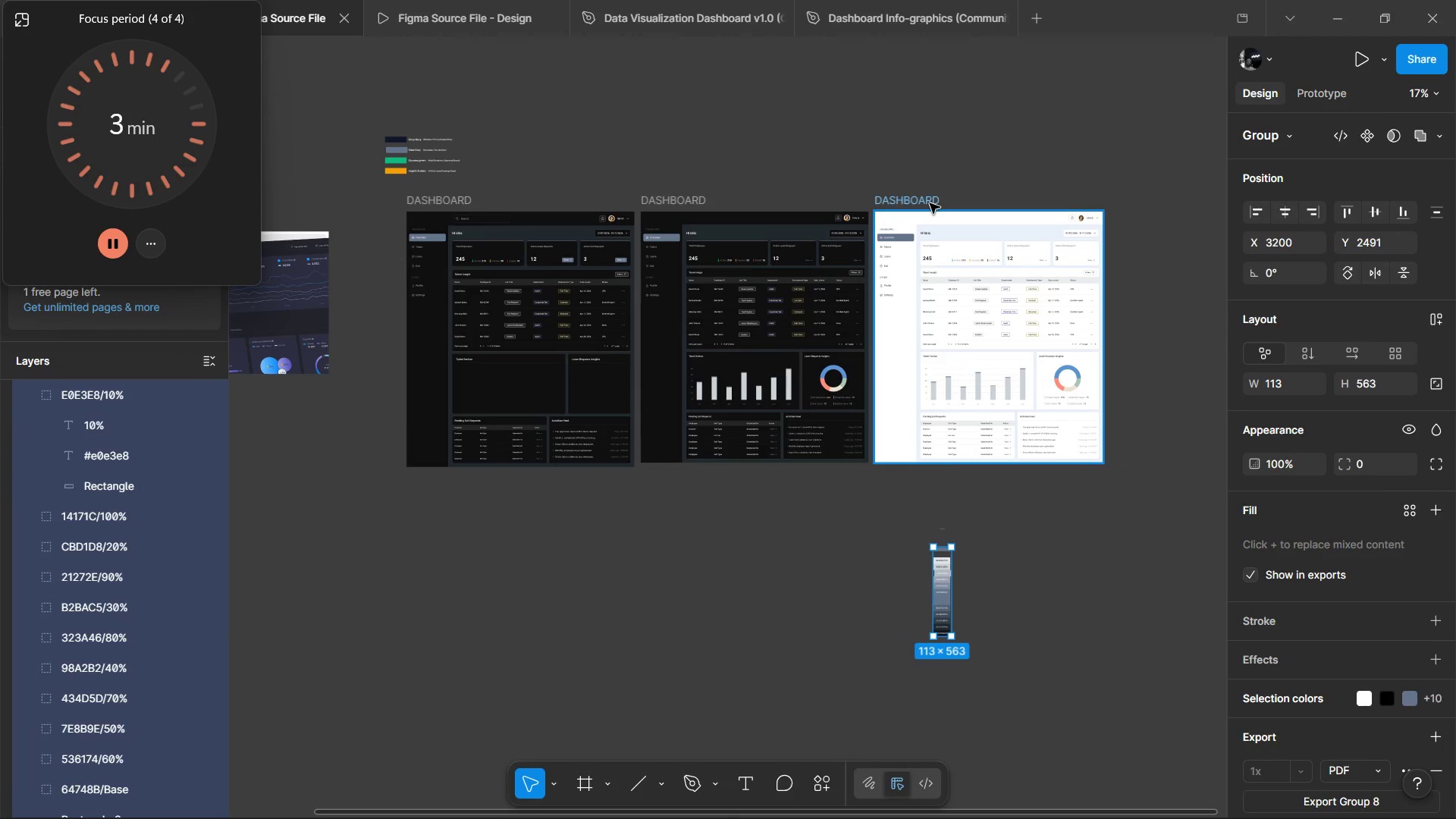 
hold_key(key=ControlLeft, duration=1.31)
scroll: coordinate [914, 210], scroll_direction: up, amount: 2.0
 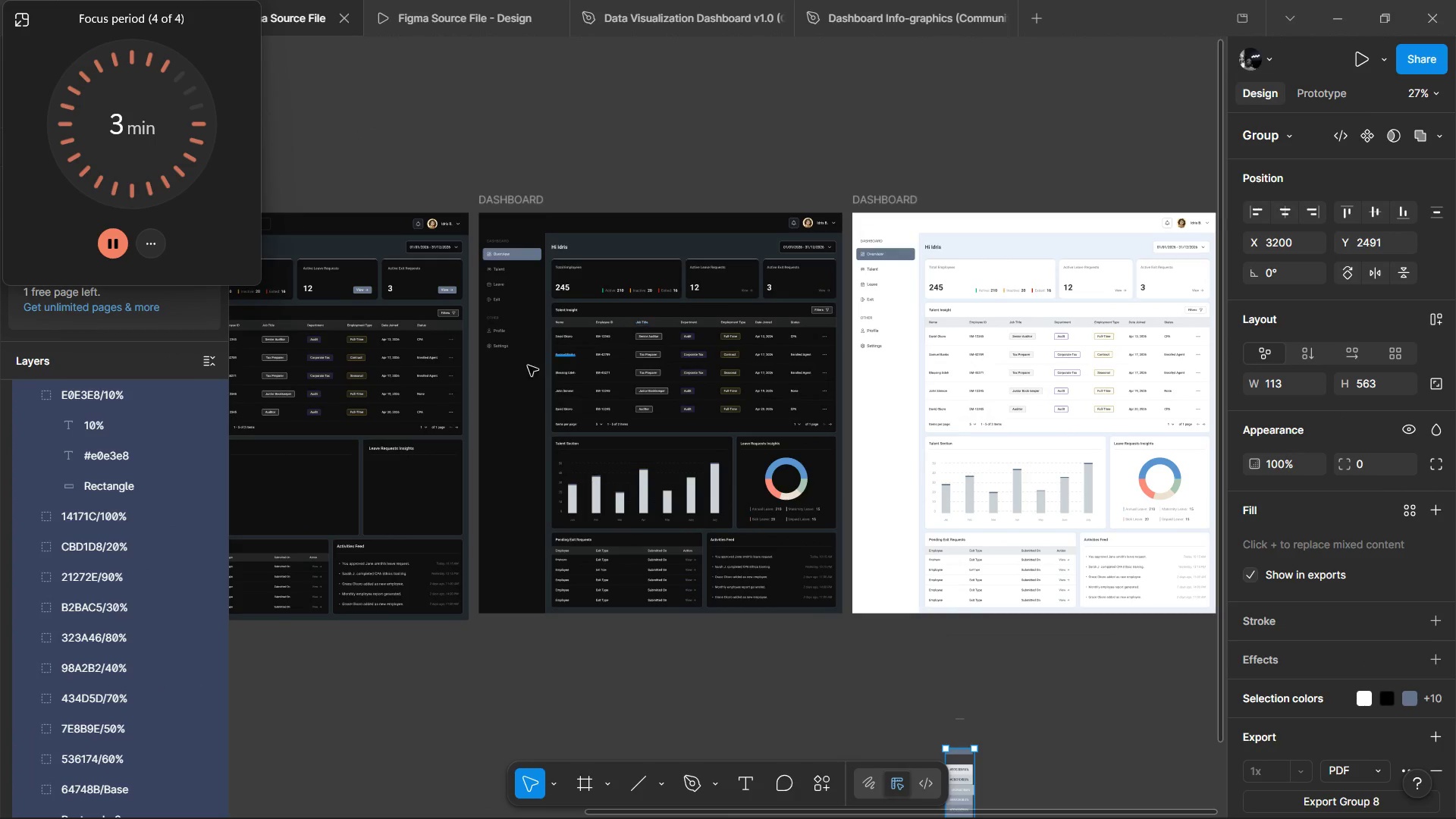 
hold_key(key=ControlLeft, duration=0.59)
scroll: coordinate [497, 382], scroll_direction: down, amount: 2.0
 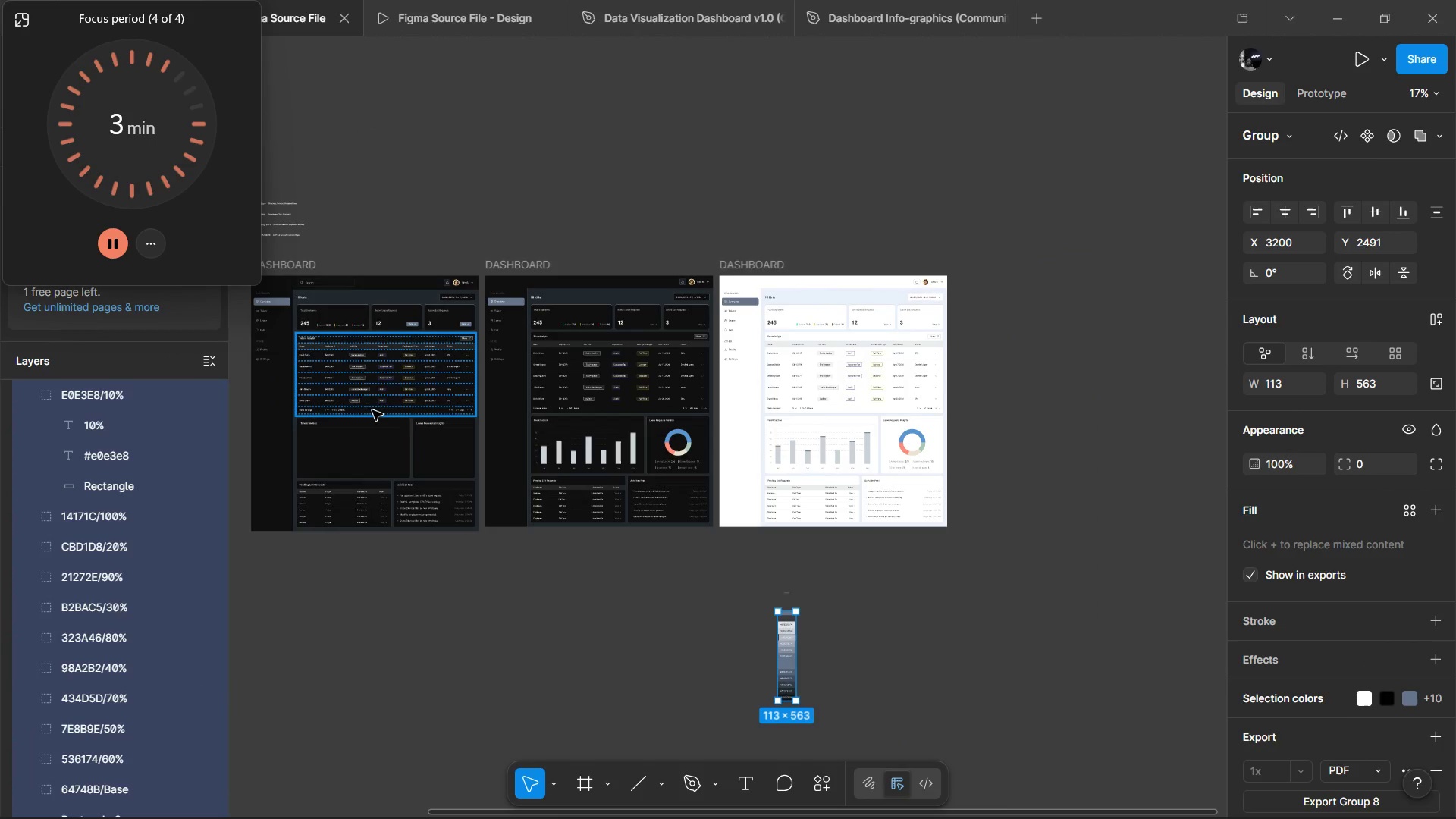 
hold_key(key=ShiftLeft, duration=1.51)
scroll: coordinate [373, 398], scroll_direction: up, amount: 9.0
 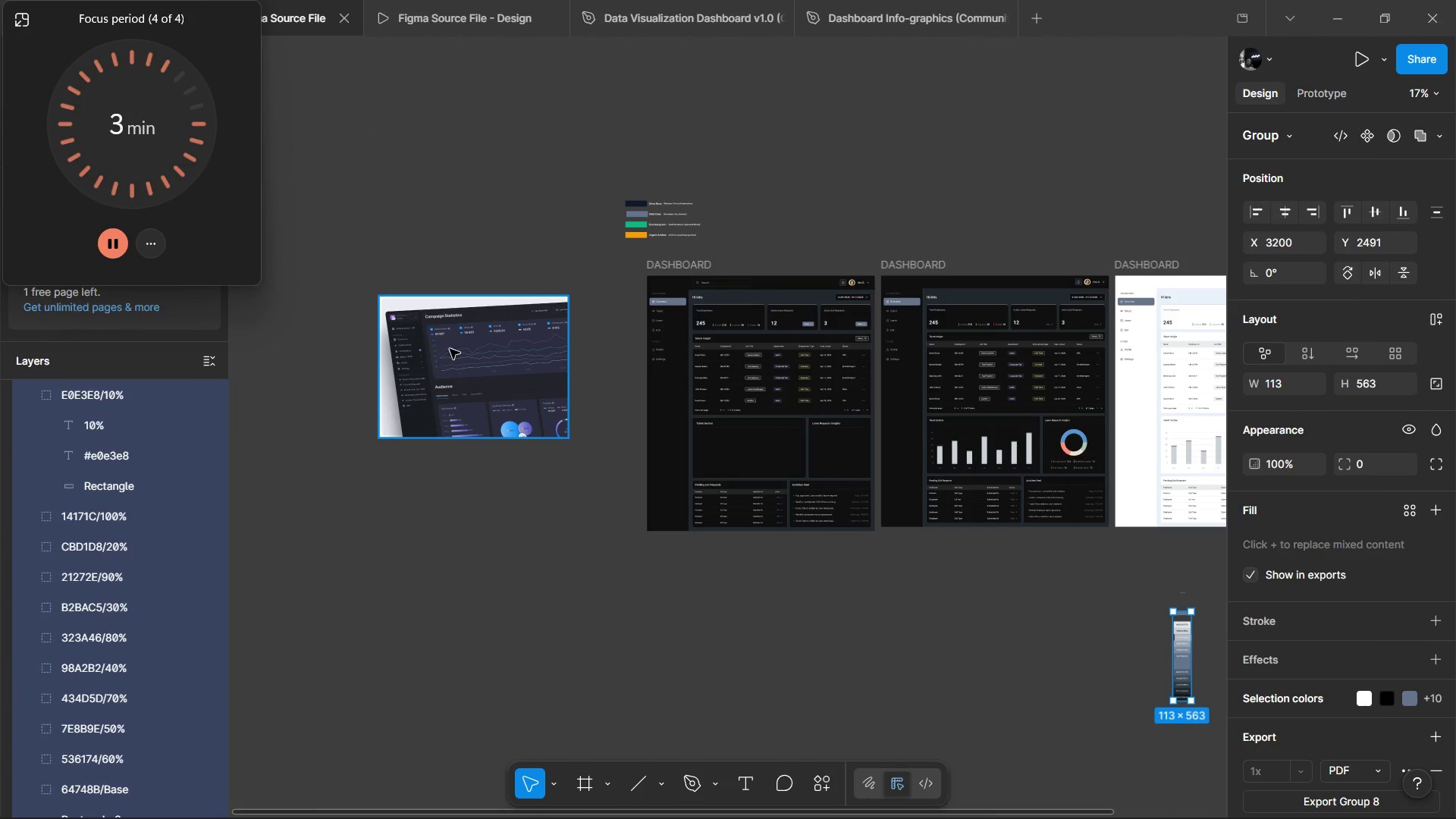 
key(Shift+ShiftLeft)
 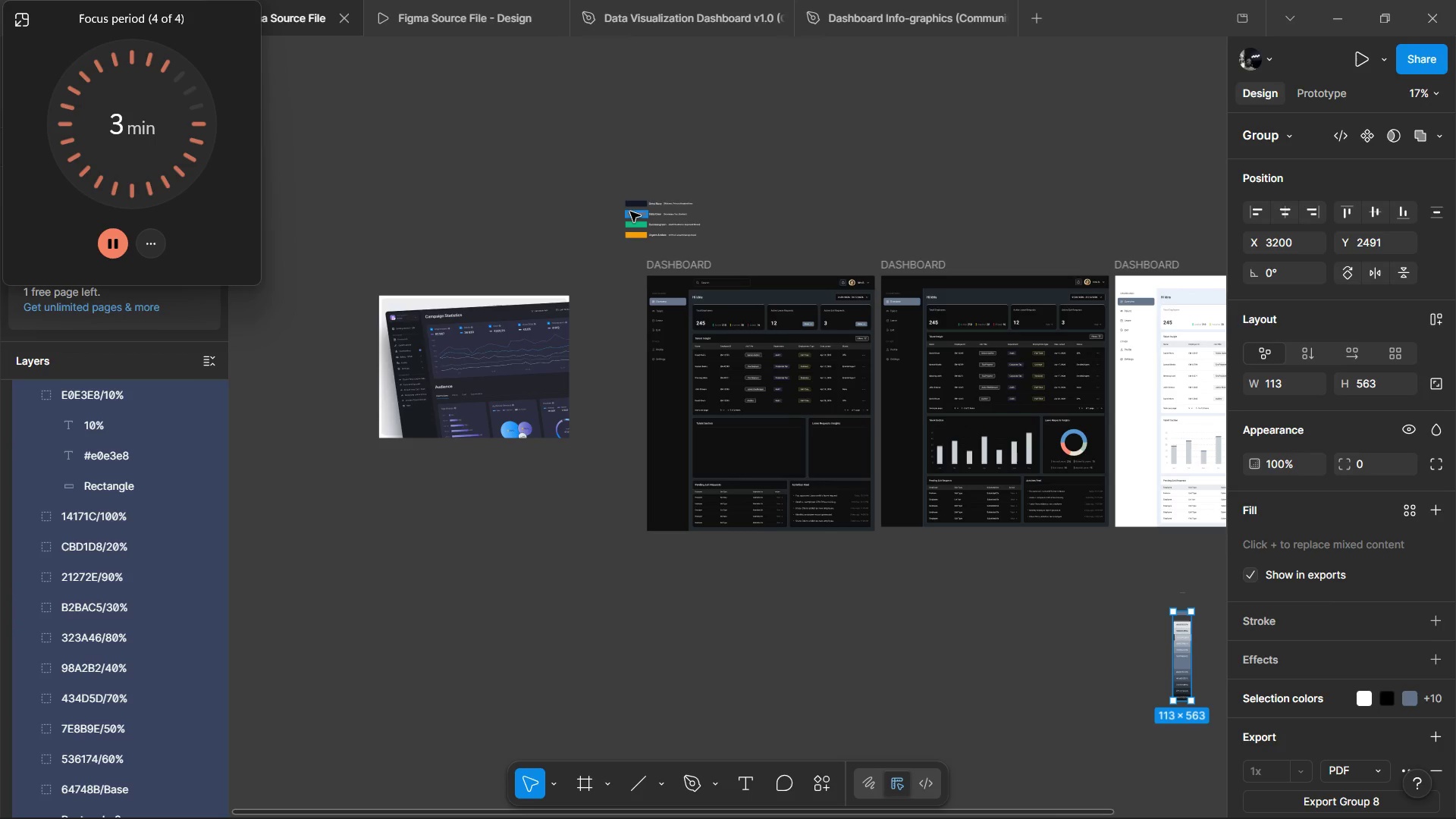 
hold_key(key=ControlLeft, duration=0.7)
 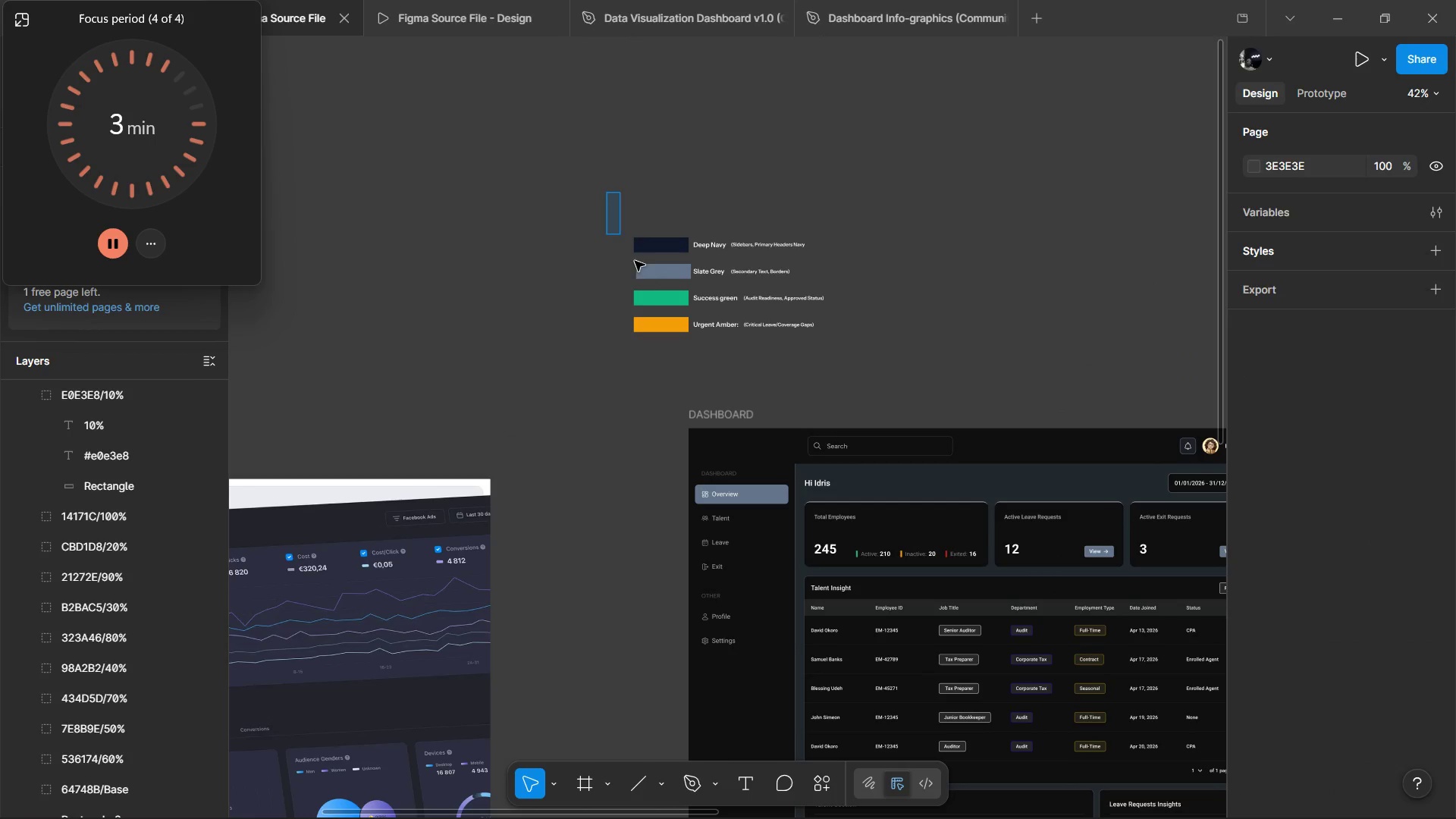 
left_click_drag(start_coordinate=[607, 192], to_coordinate=[816, 386])
 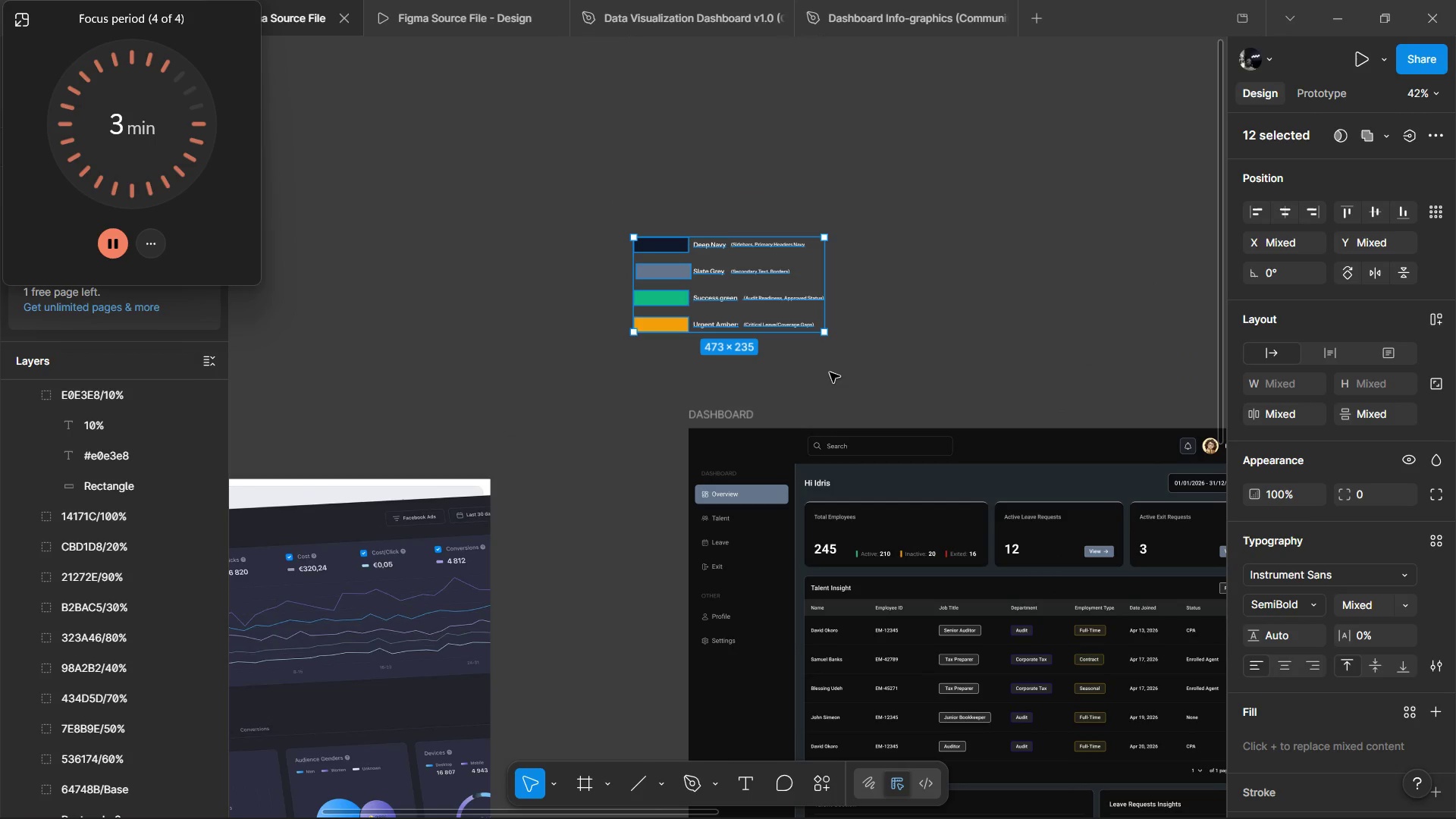 
scroll: coordinate [620, 177], scroll_direction: up, amount: 6.0
 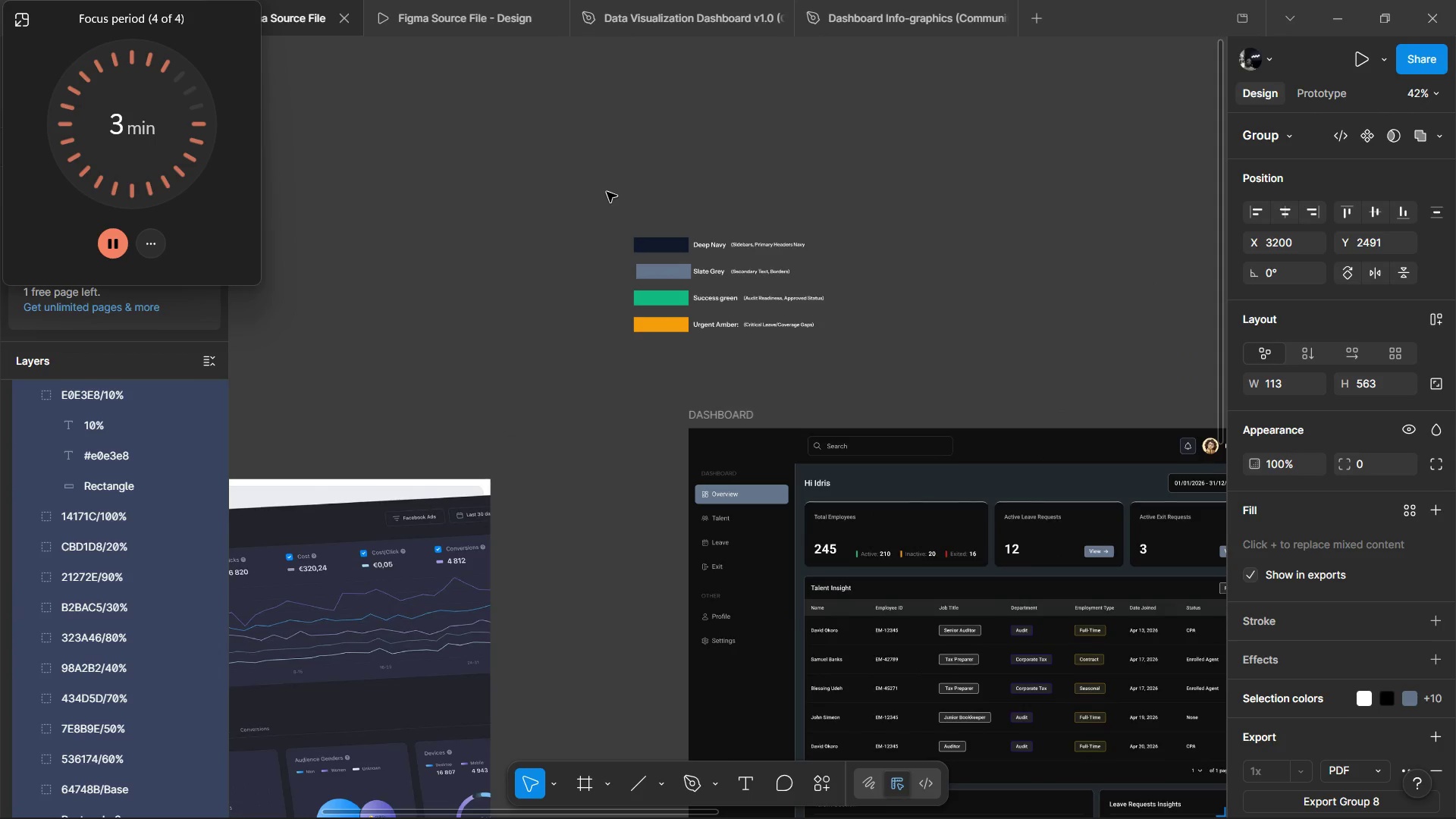 
key(Control+G)
 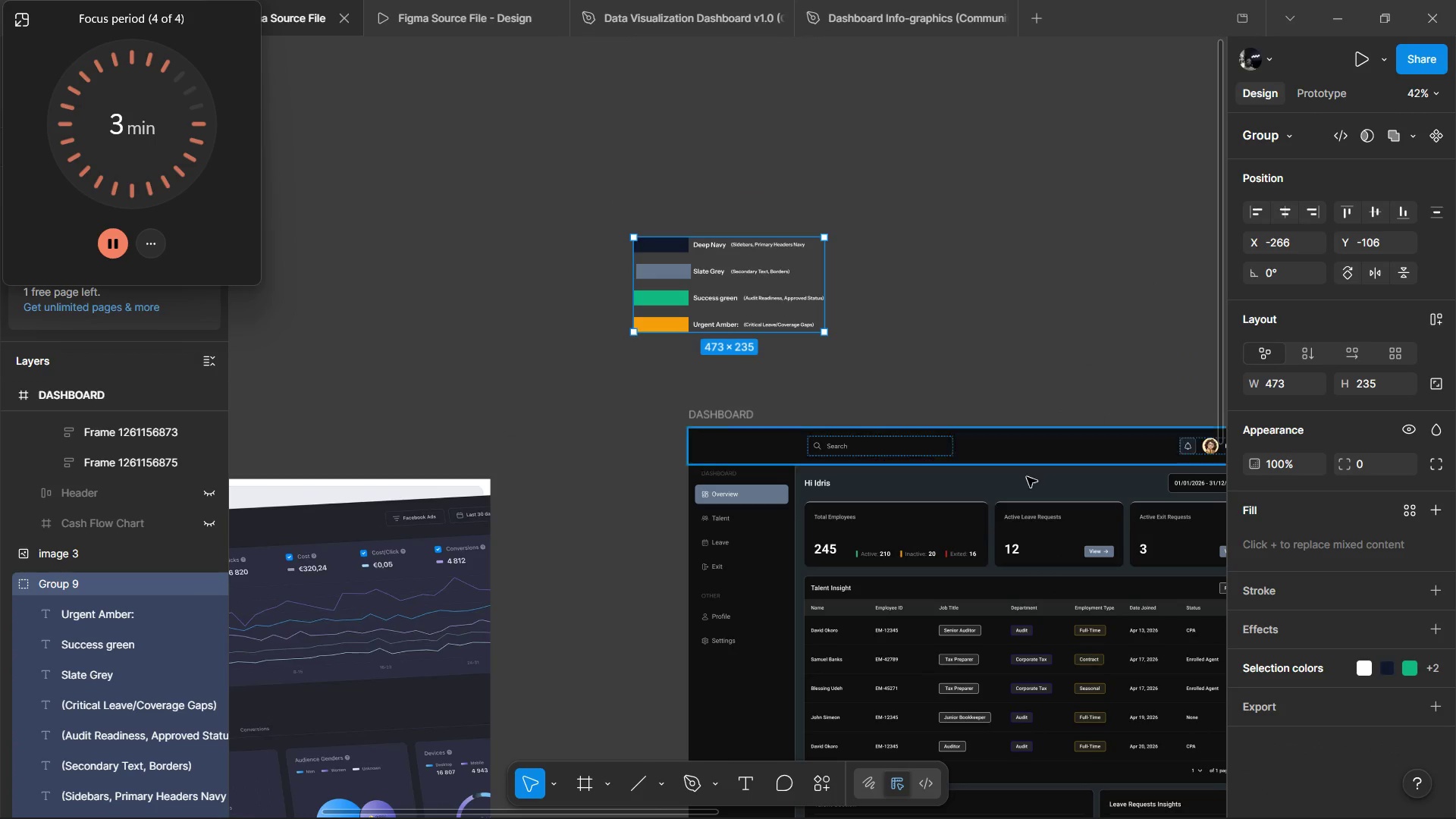 
hold_key(key=ControlLeft, duration=1.52)
 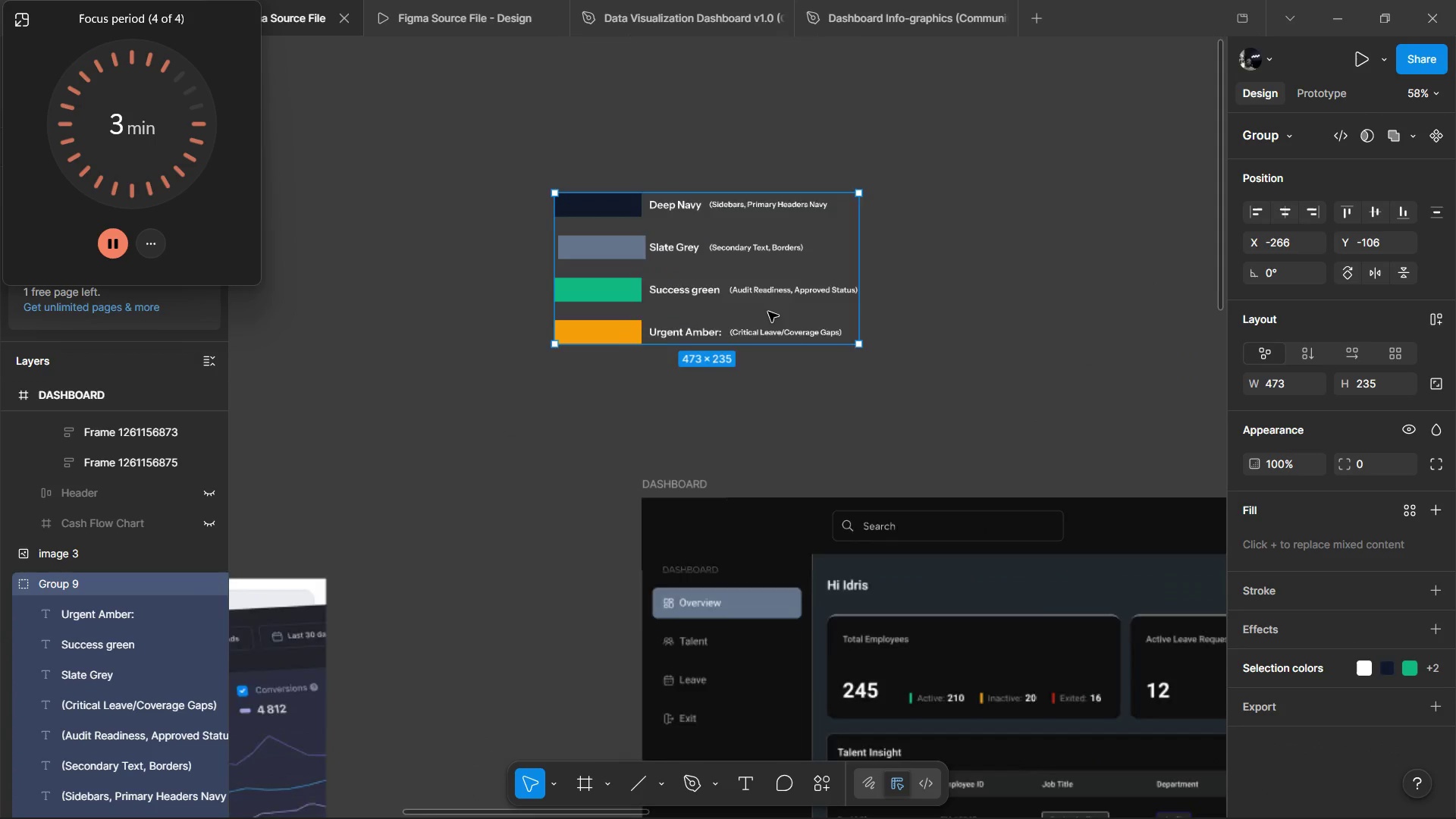 
hold_key(key=ControlLeft, duration=1.12)
scroll: coordinate [768, 312], scroll_direction: up, amount: 4.0
 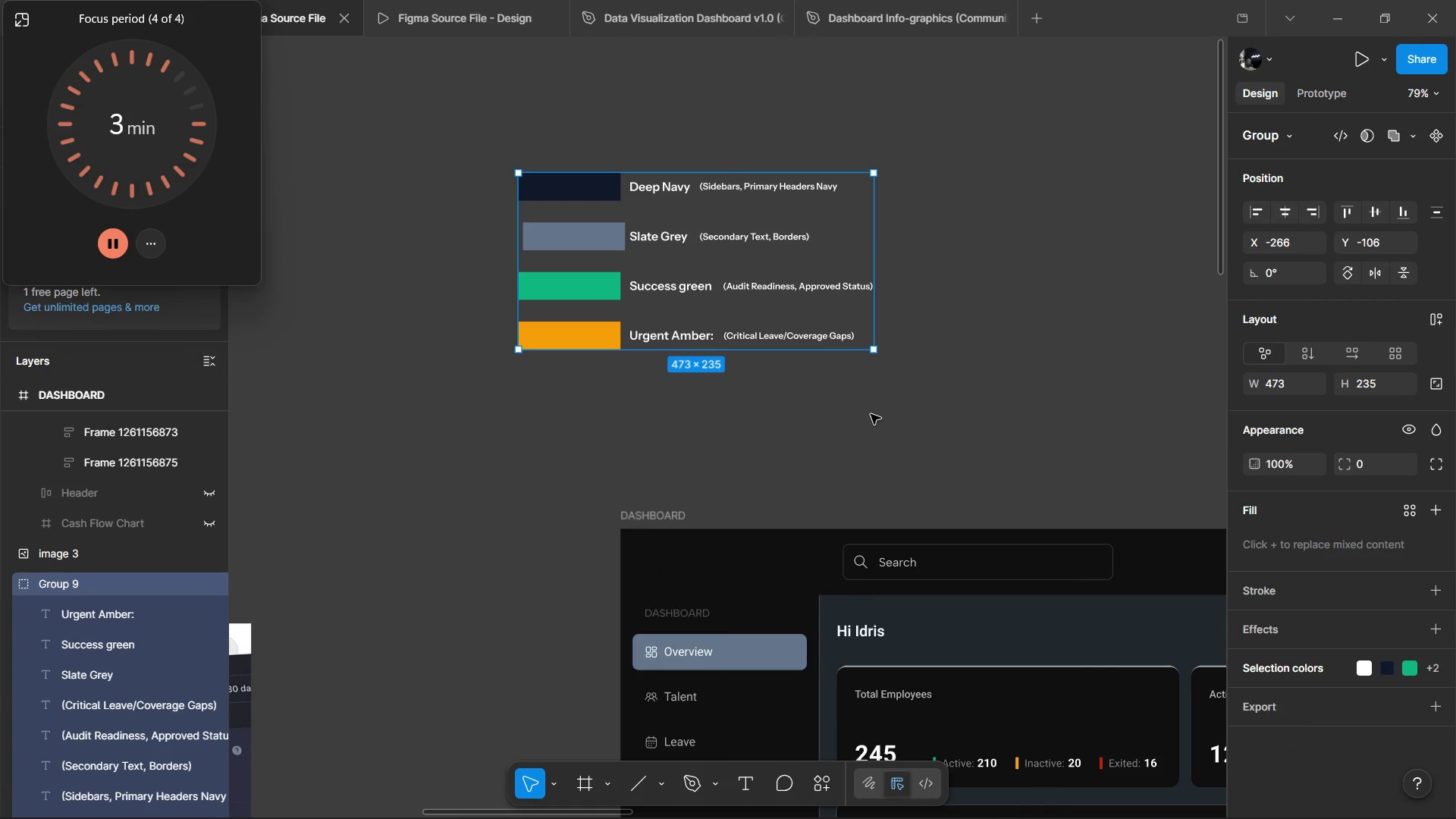 
hold_key(key=ControlLeft, duration=1.05)
 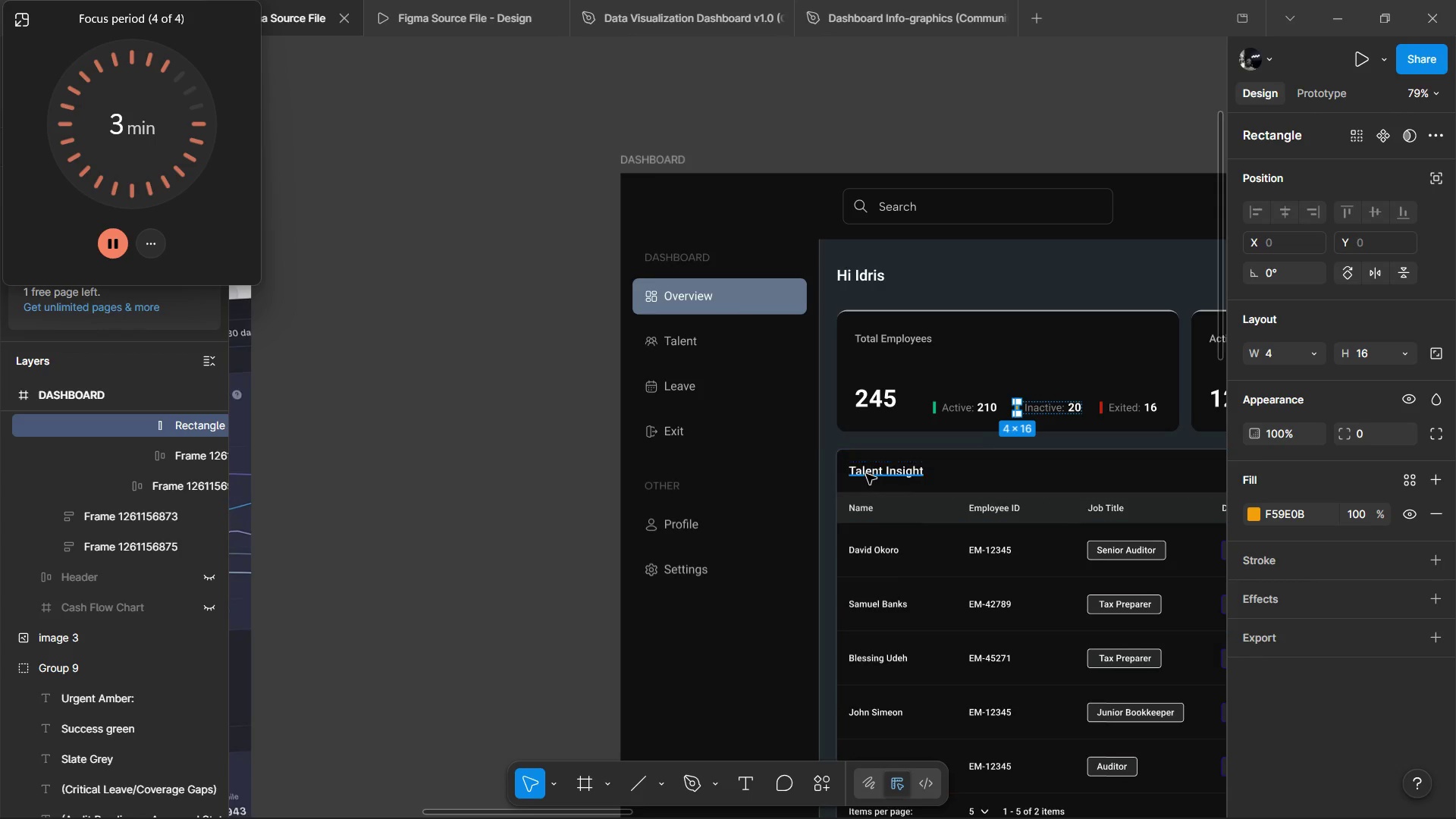 
scroll: coordinate [873, 418], scroll_direction: down, amount: 8.0
 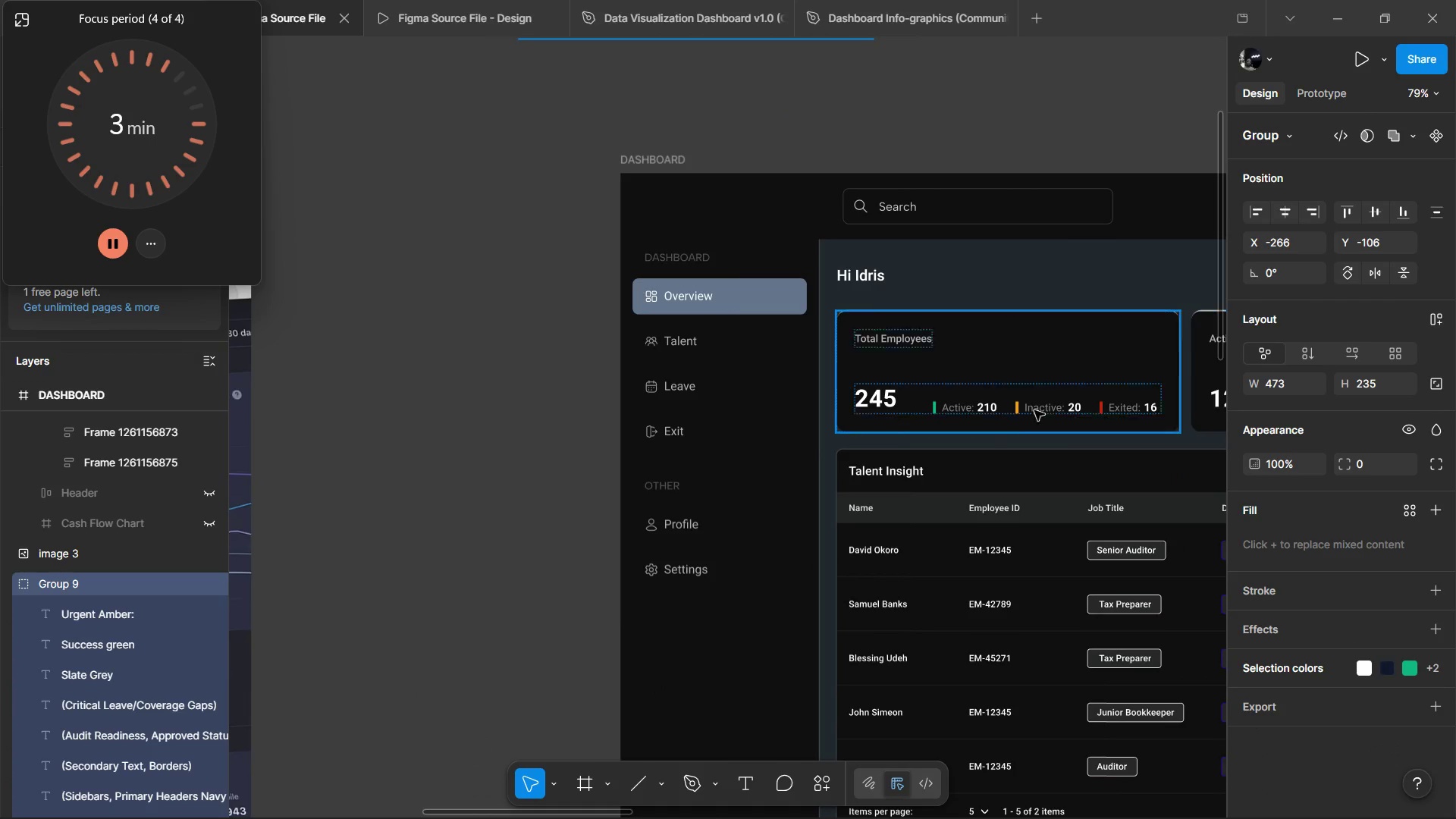 
left_click([1016, 406])
 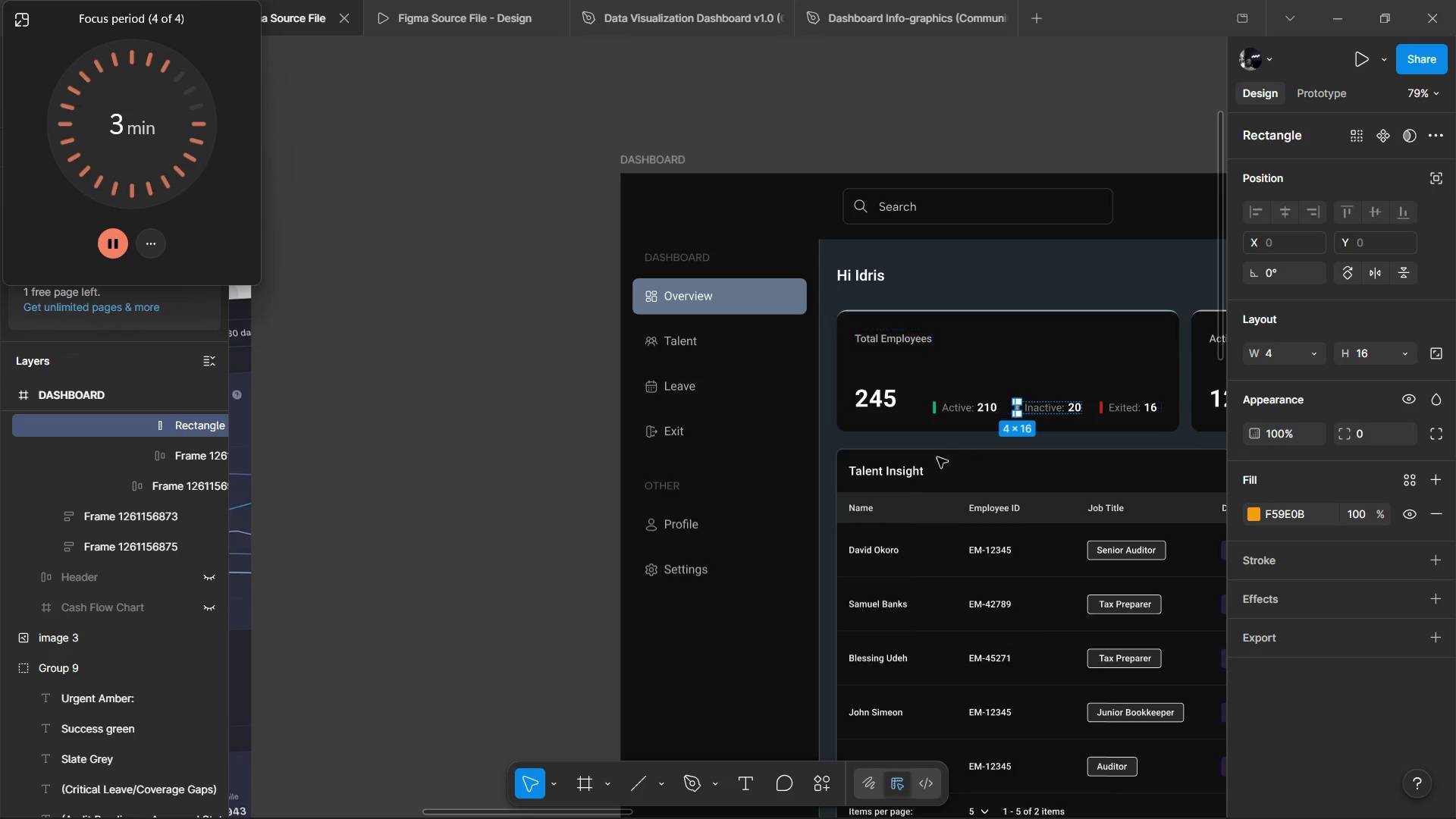 
hold_key(key=ControlLeft, duration=1.52)
scroll: coordinate [865, 475], scroll_direction: down, amount: 4.0
 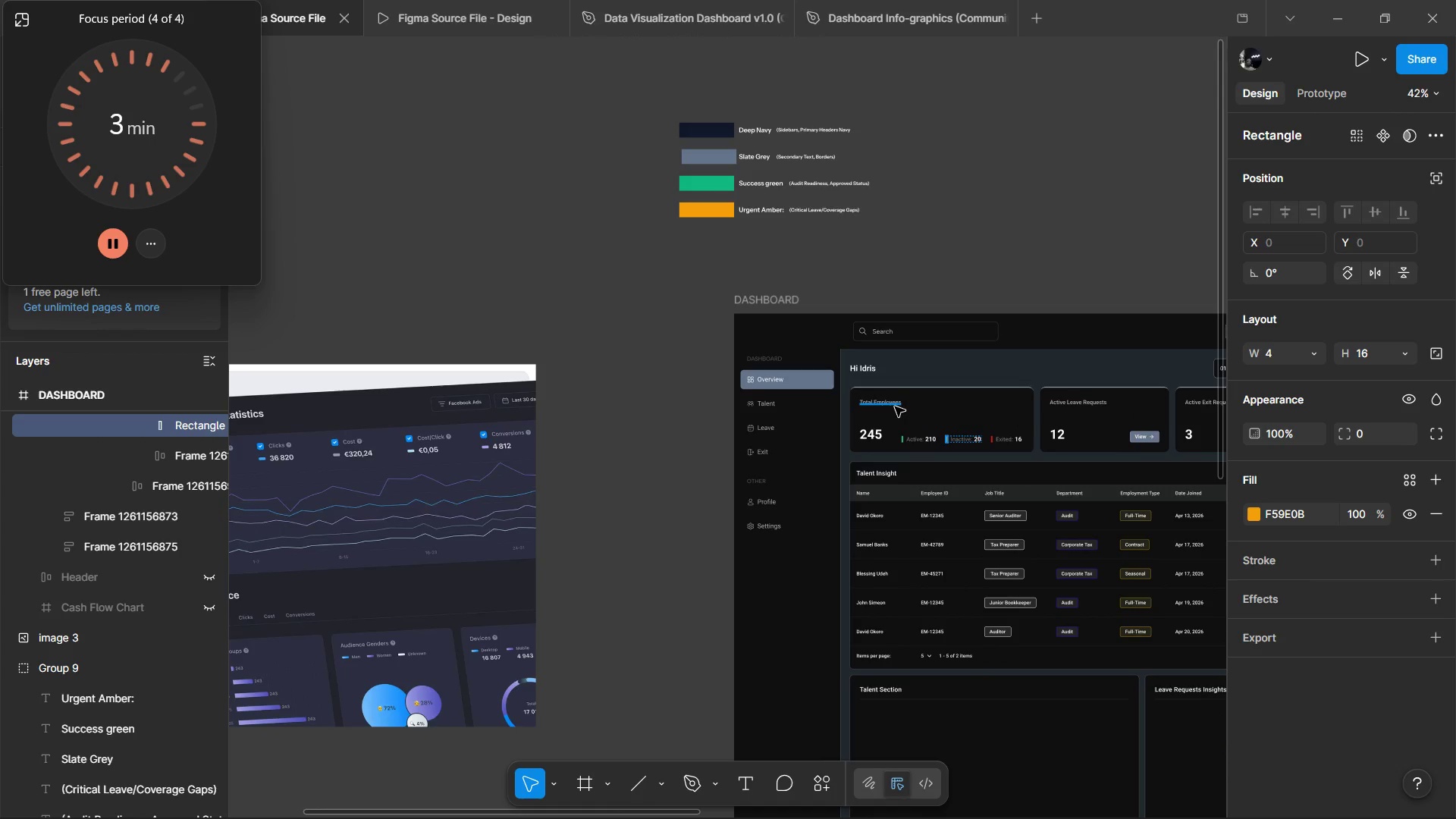 
key(Control+ControlLeft)
 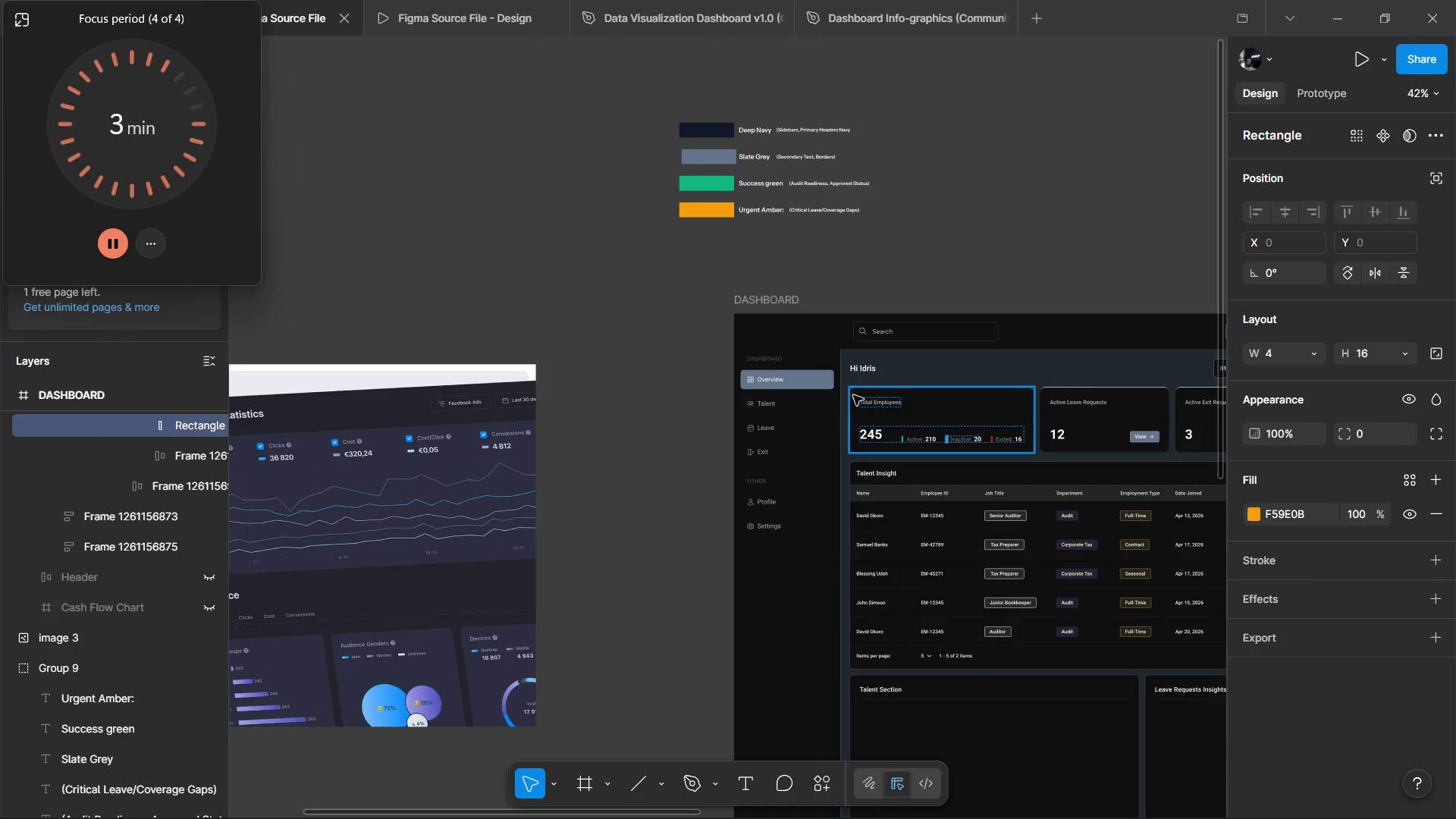 
key(Control+ControlLeft)
 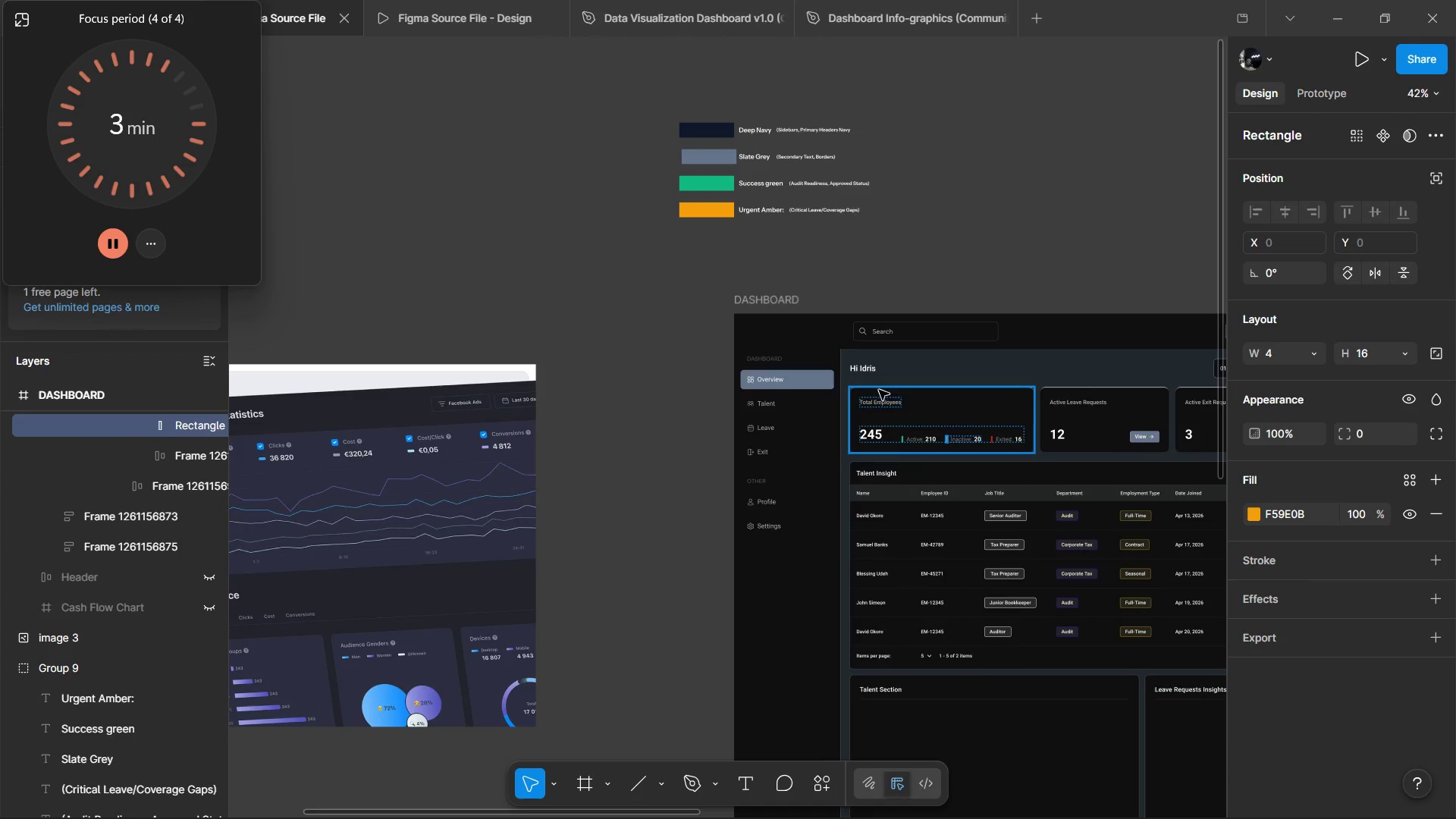 
key(Control+ControlLeft)
 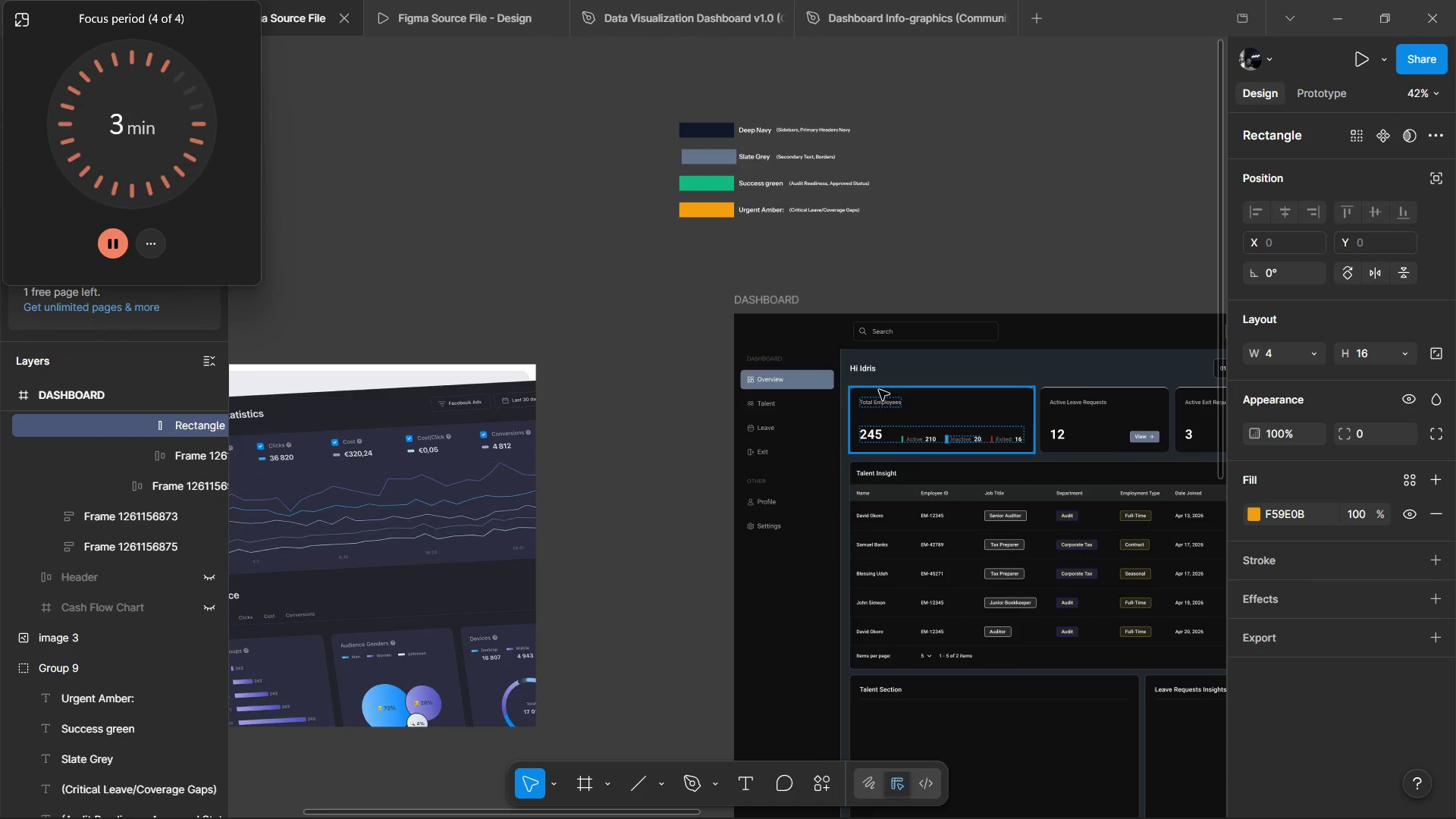 
key(Control+ControlLeft)